 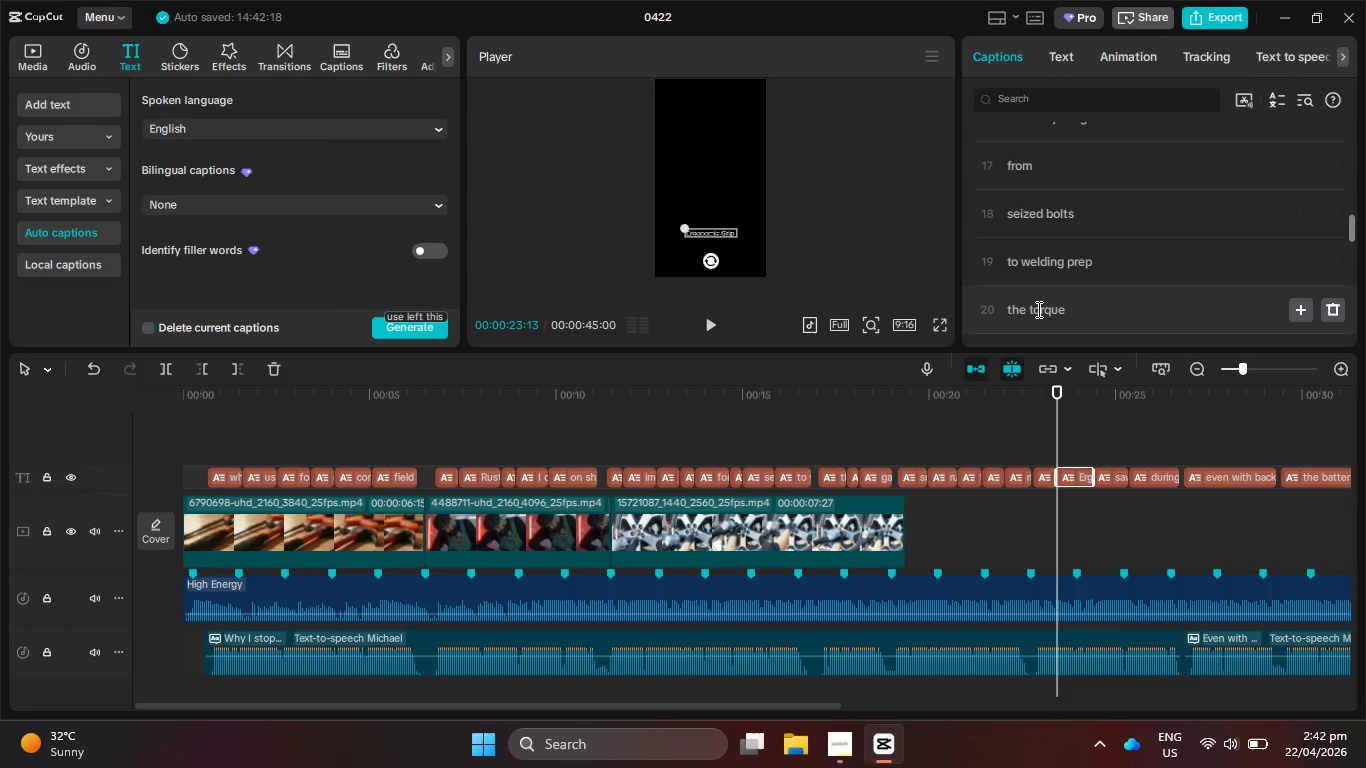 
left_click([1029, 309])
 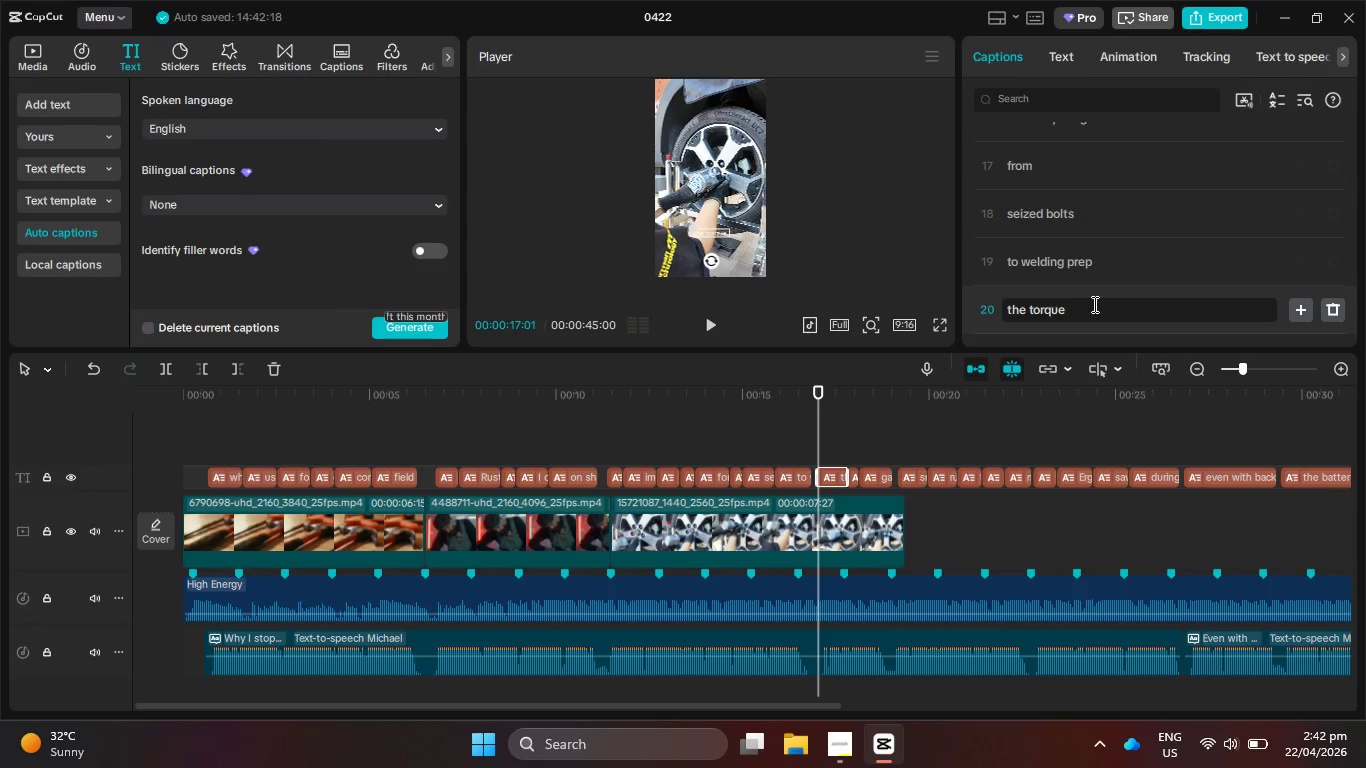 
key(Enter)
 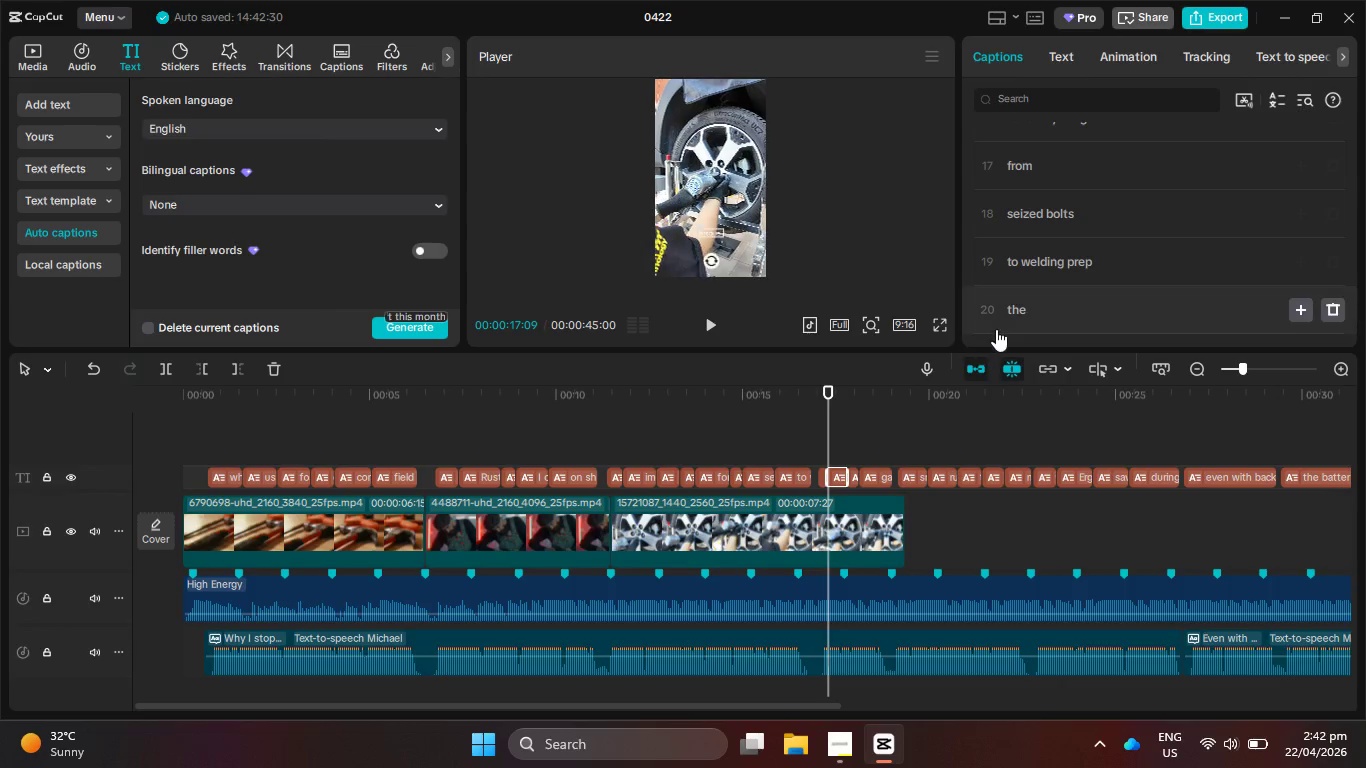 
scroll: coordinate [996, 329], scroll_direction: down, amount: 2.0
 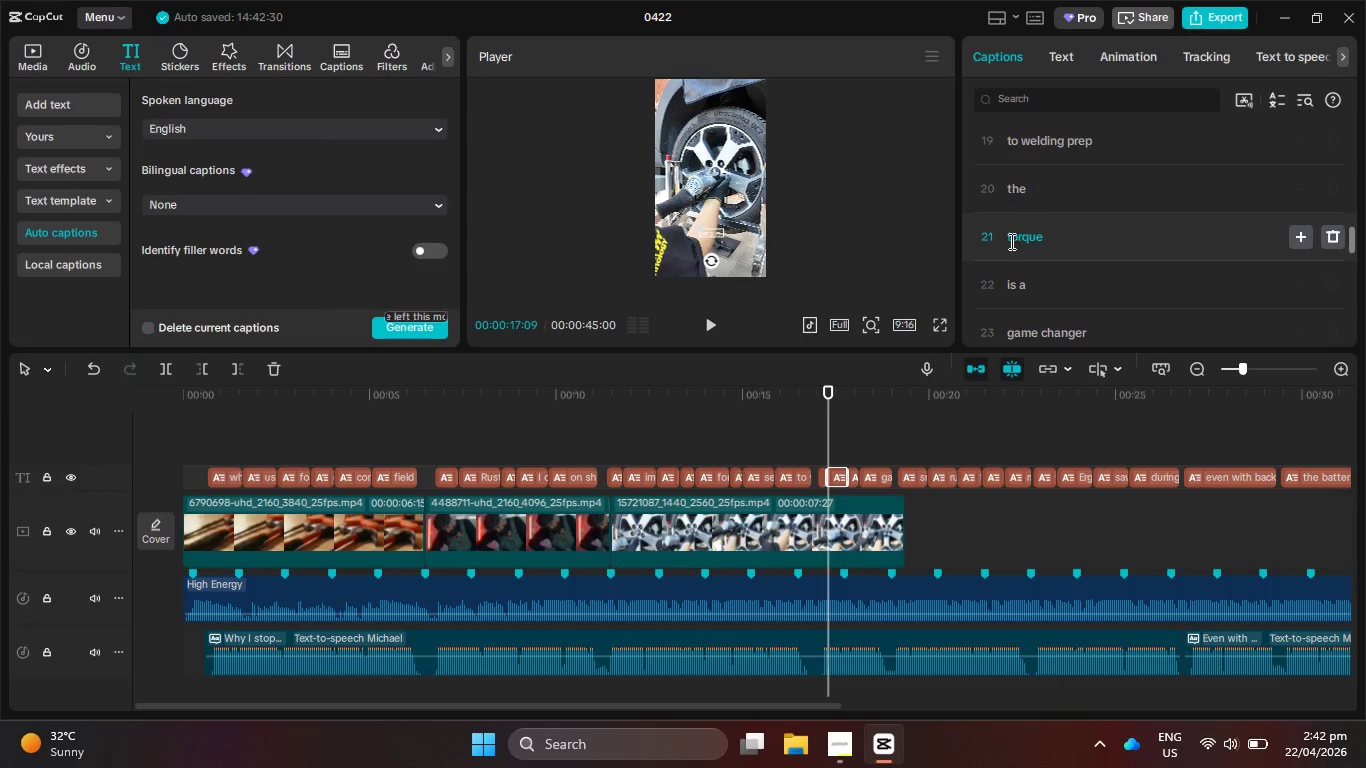 
left_click([1010, 238])
 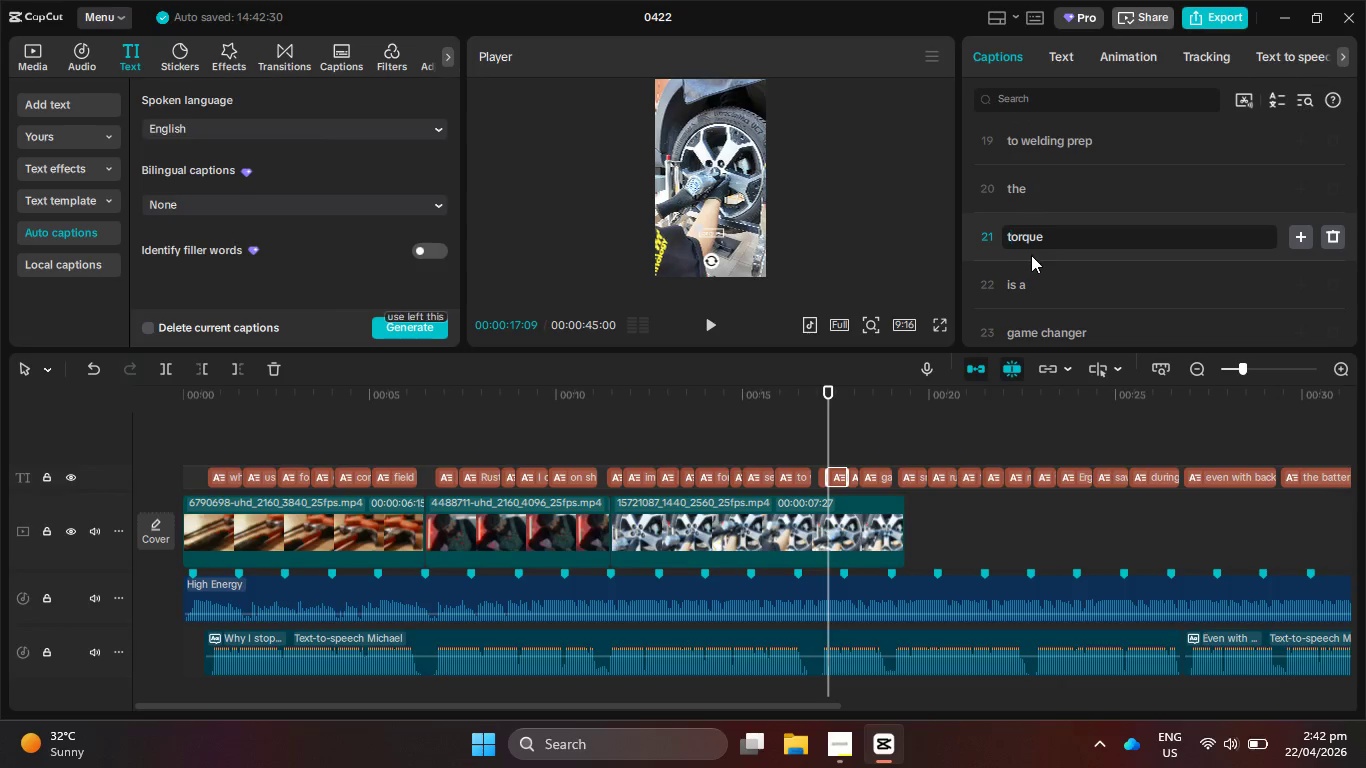 
key(Backspace)
 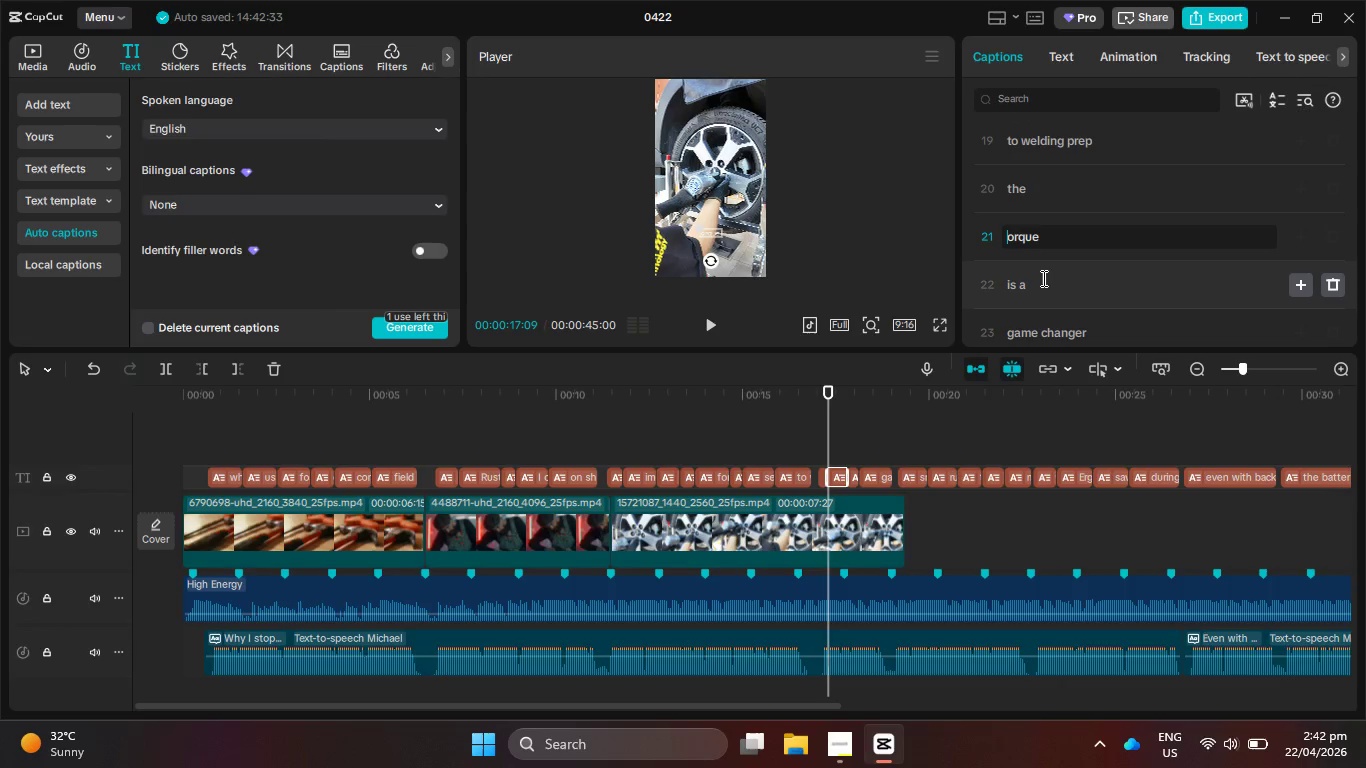 
key(Shift+T)
 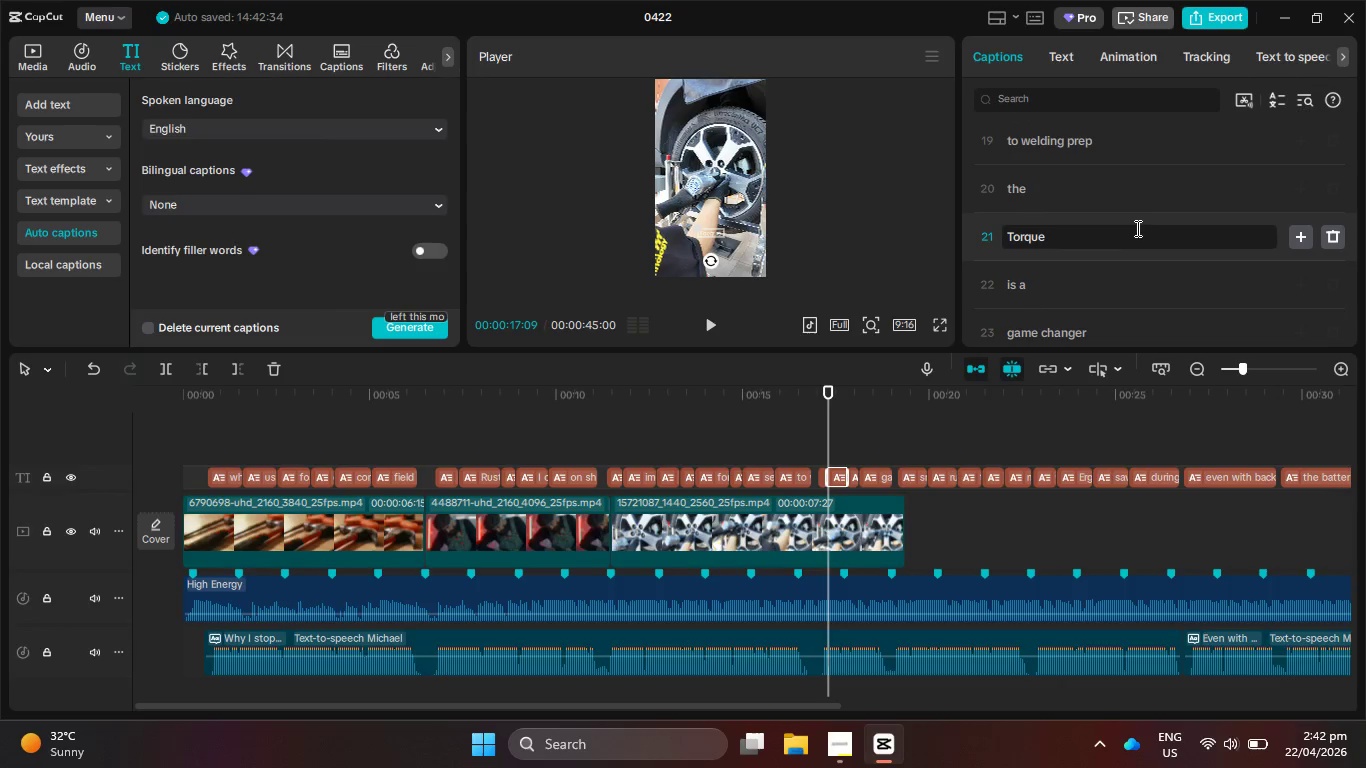 
scroll: coordinate [1131, 228], scroll_direction: down, amount: 15.0
 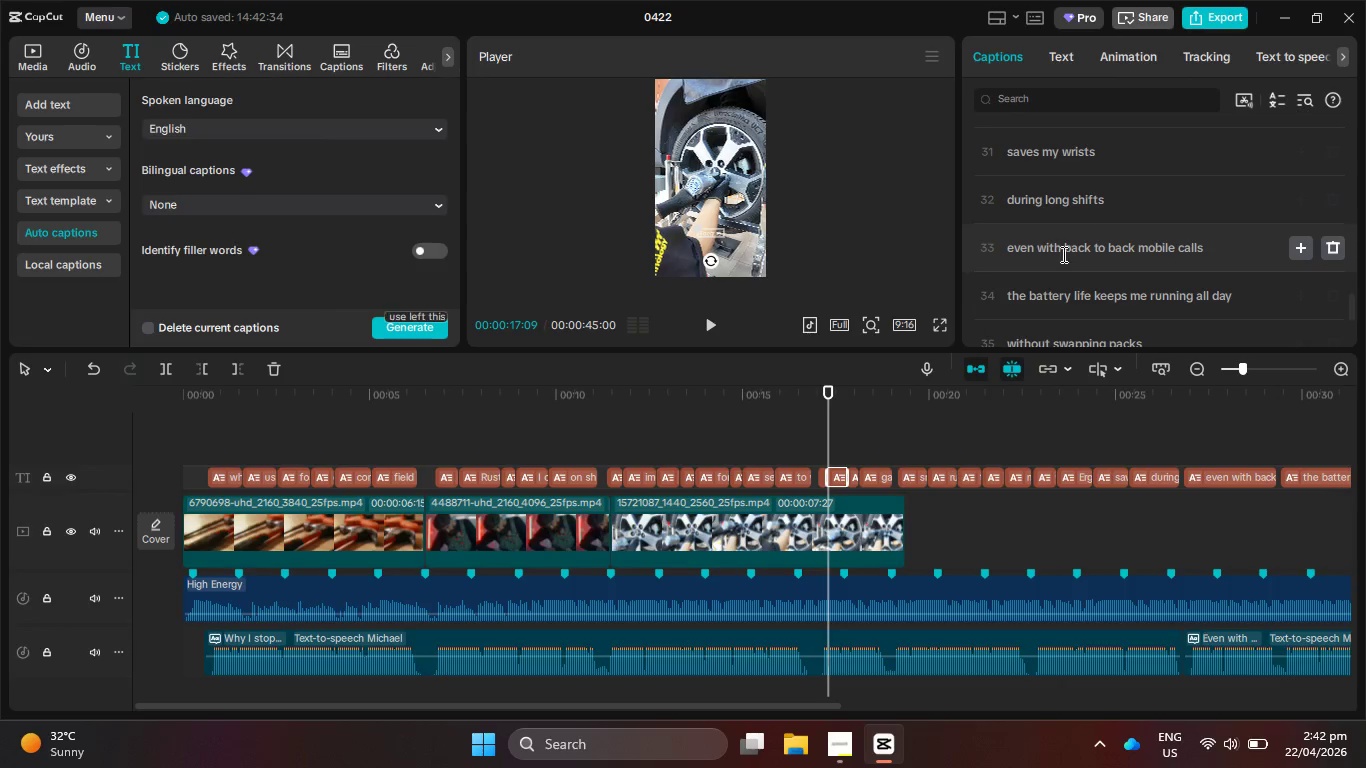 
left_click([1066, 250])
 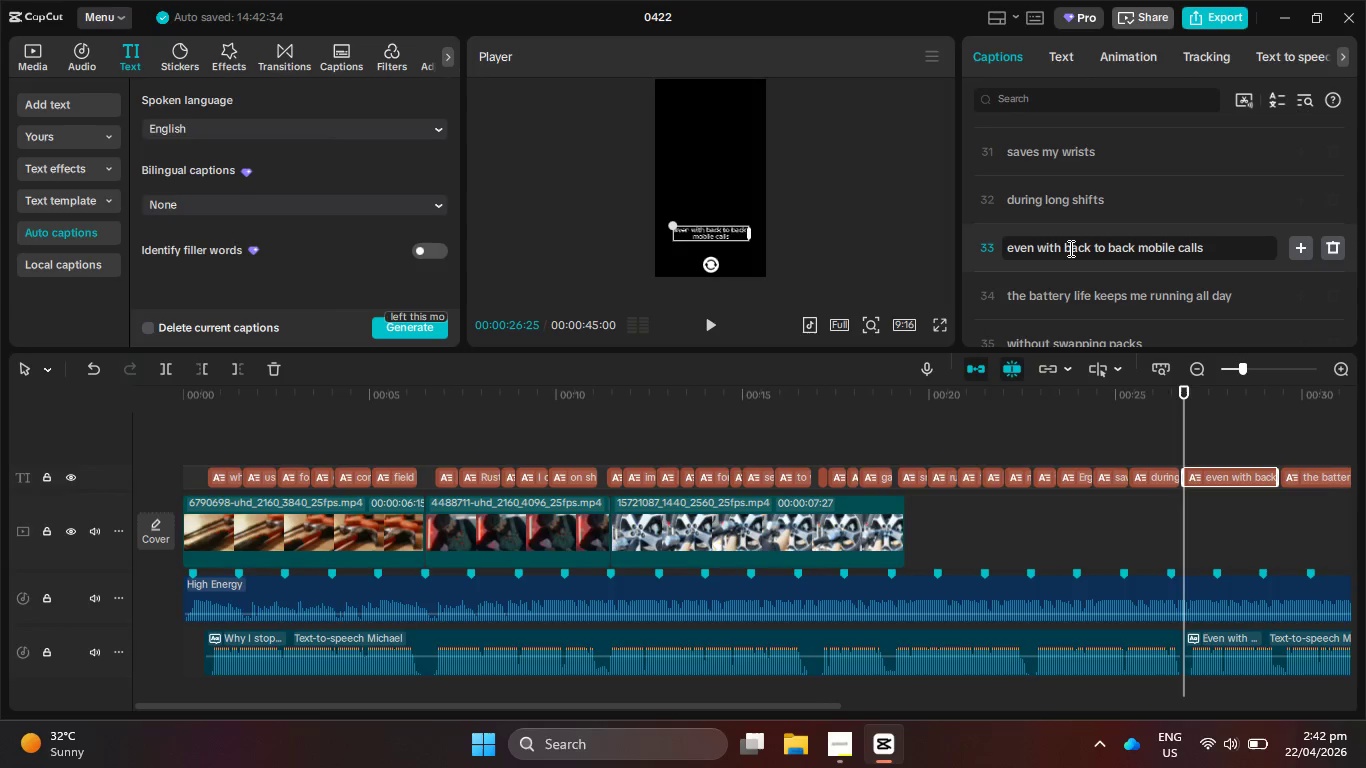 
key(Enter)
 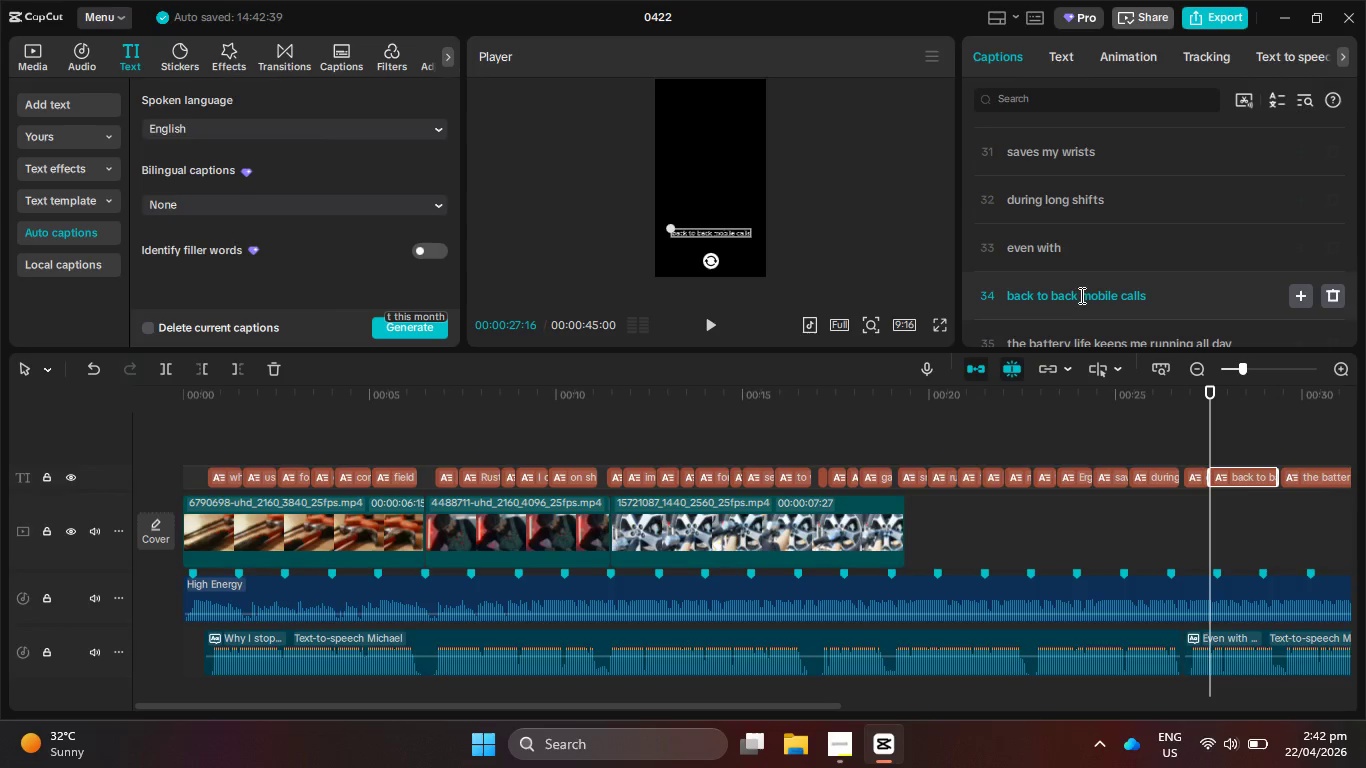 
left_click([1085, 295])
 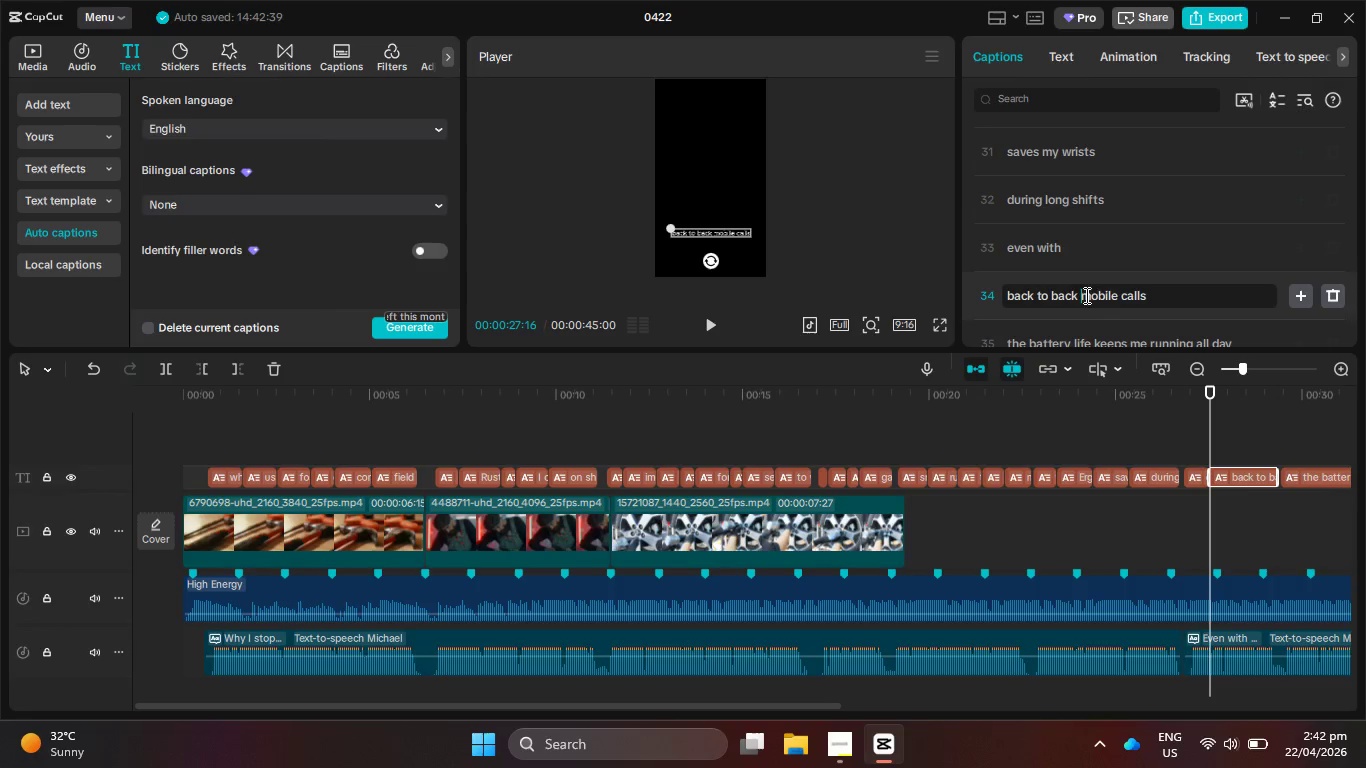 
key(Enter)
 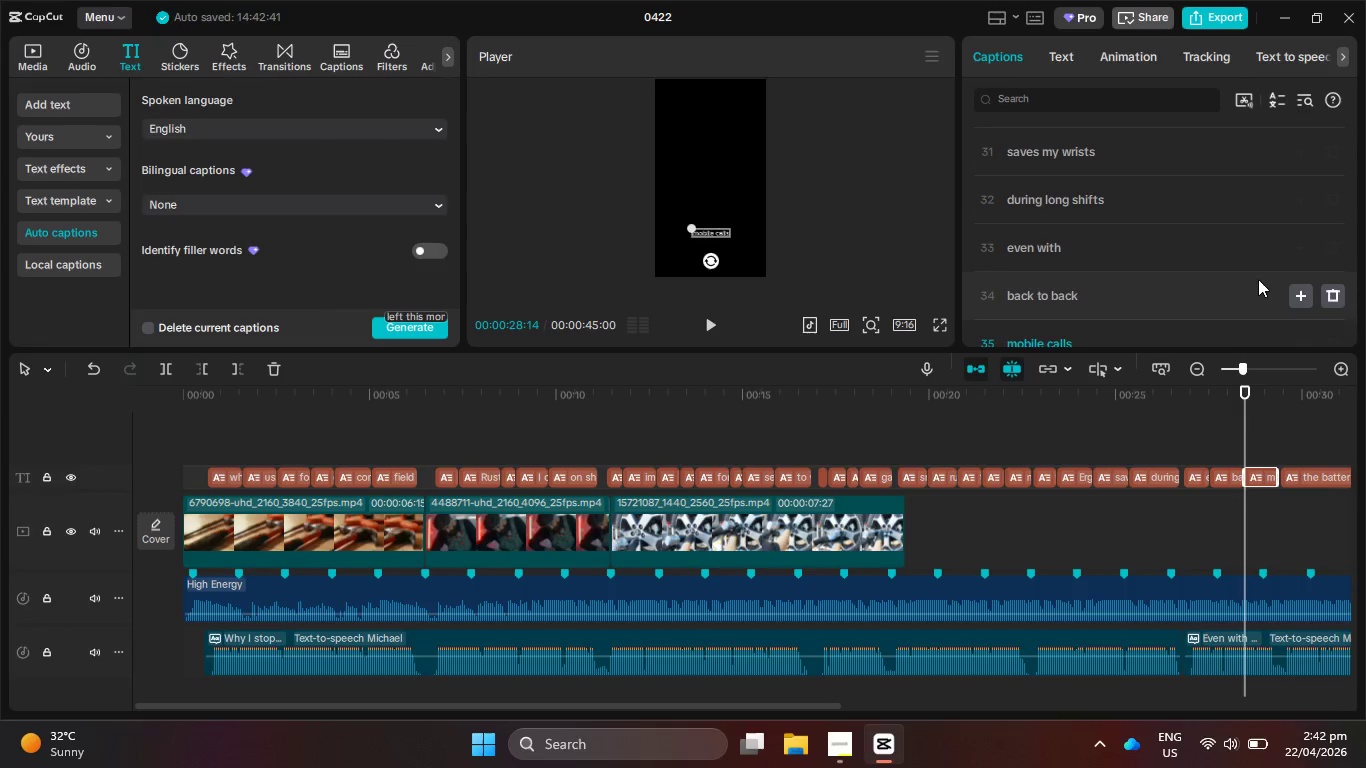 
scroll: coordinate [1241, 279], scroll_direction: down, amount: 2.0
 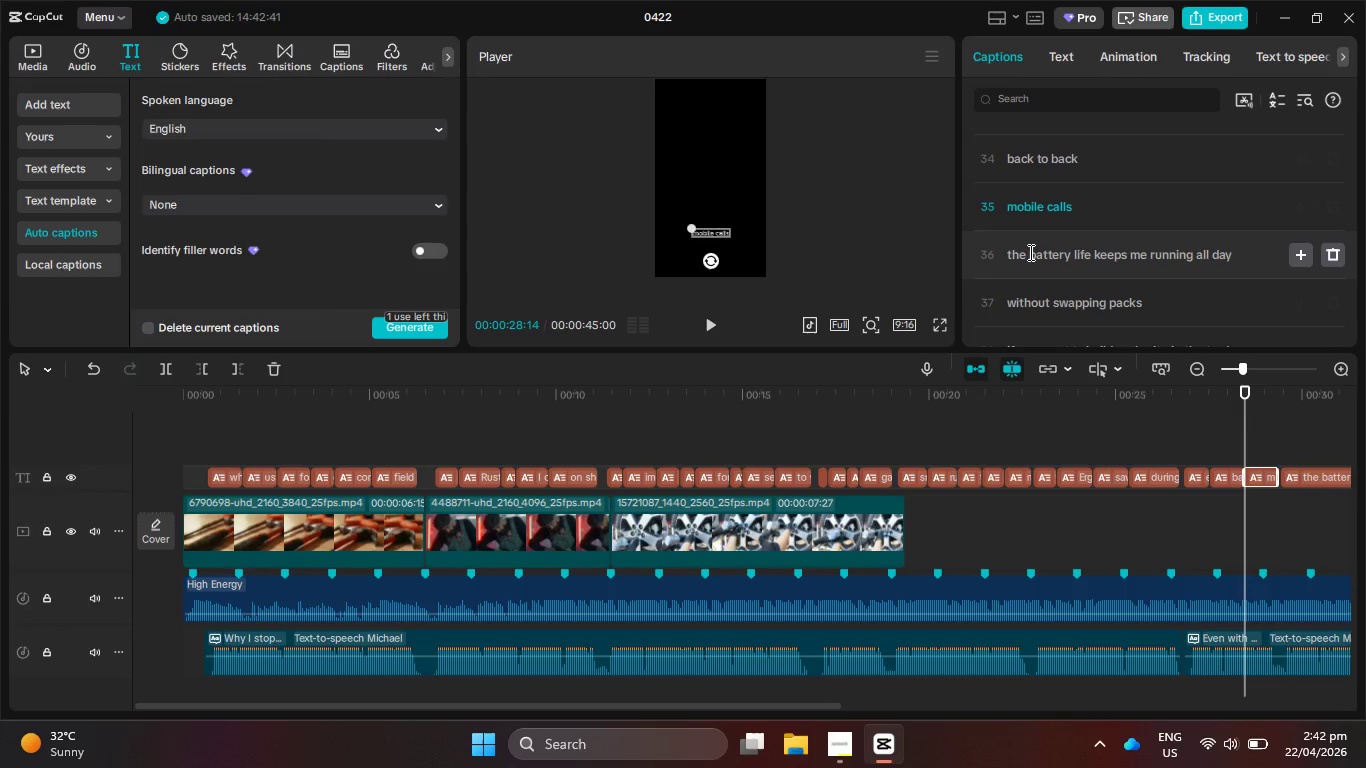 
left_click([1029, 252])
 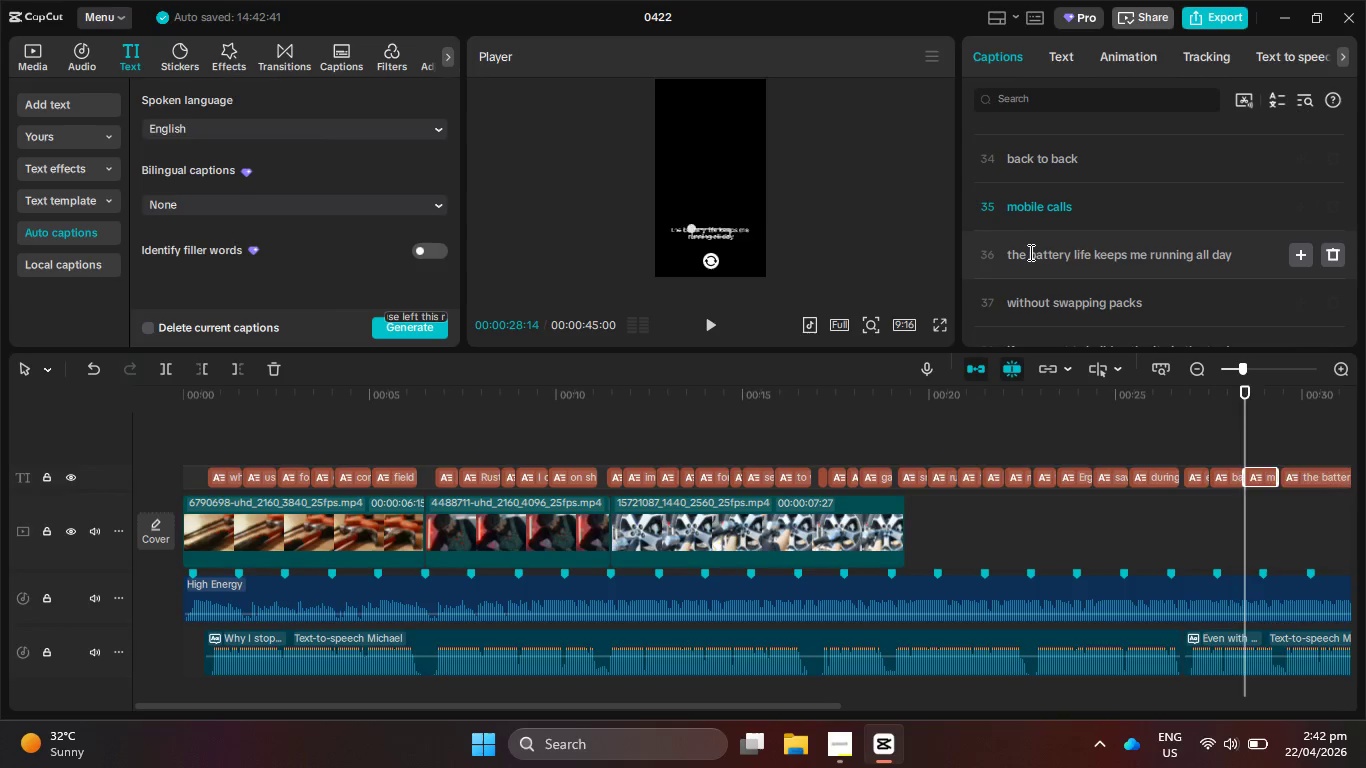 
key(Enter)
 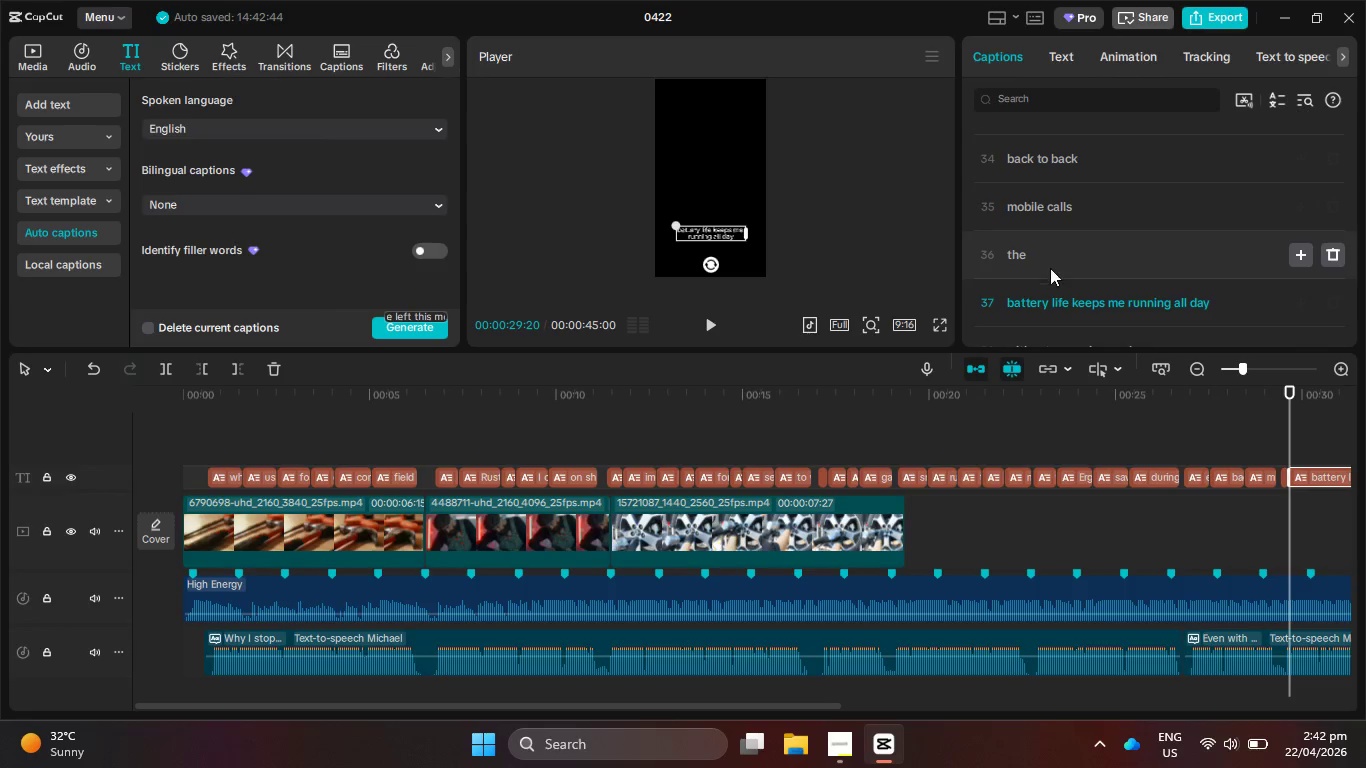 
scroll: coordinate [1050, 268], scroll_direction: down, amount: 1.0
 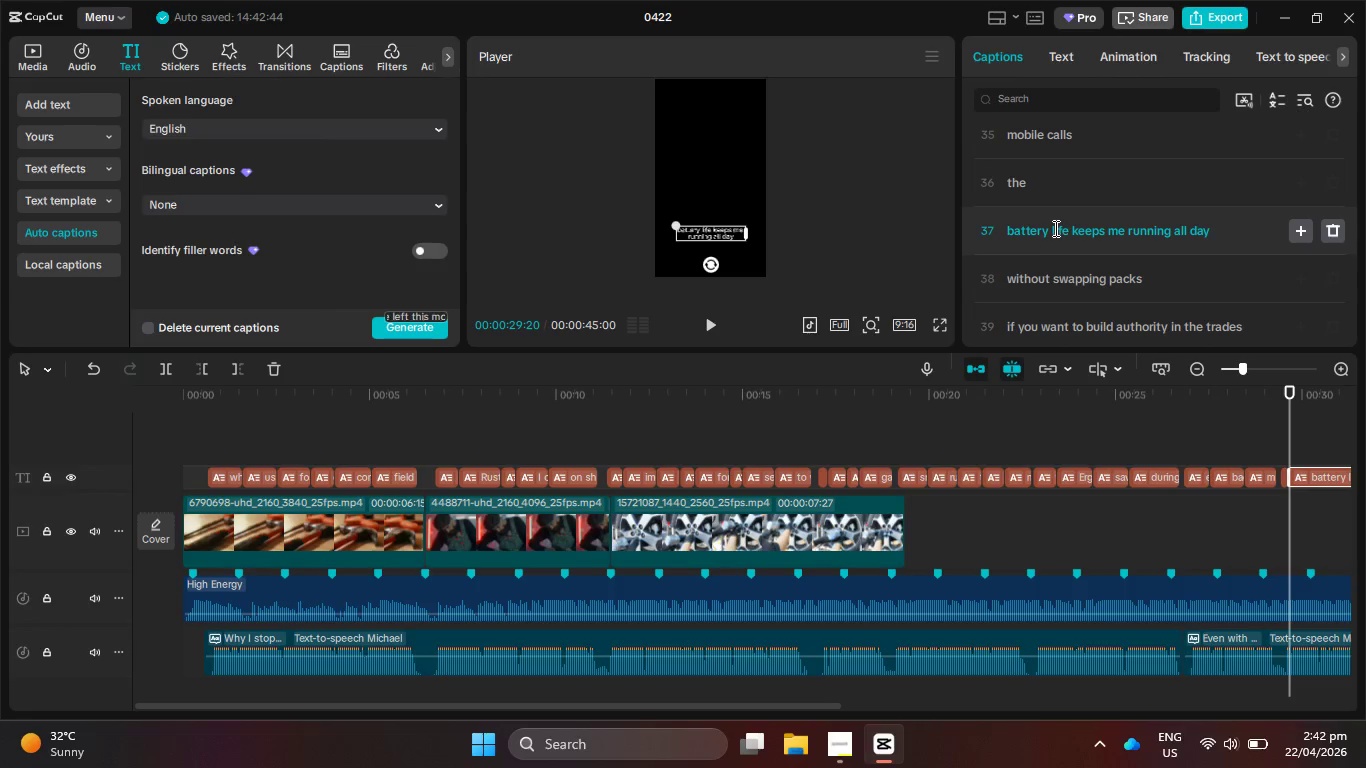 
left_click([1071, 230])
 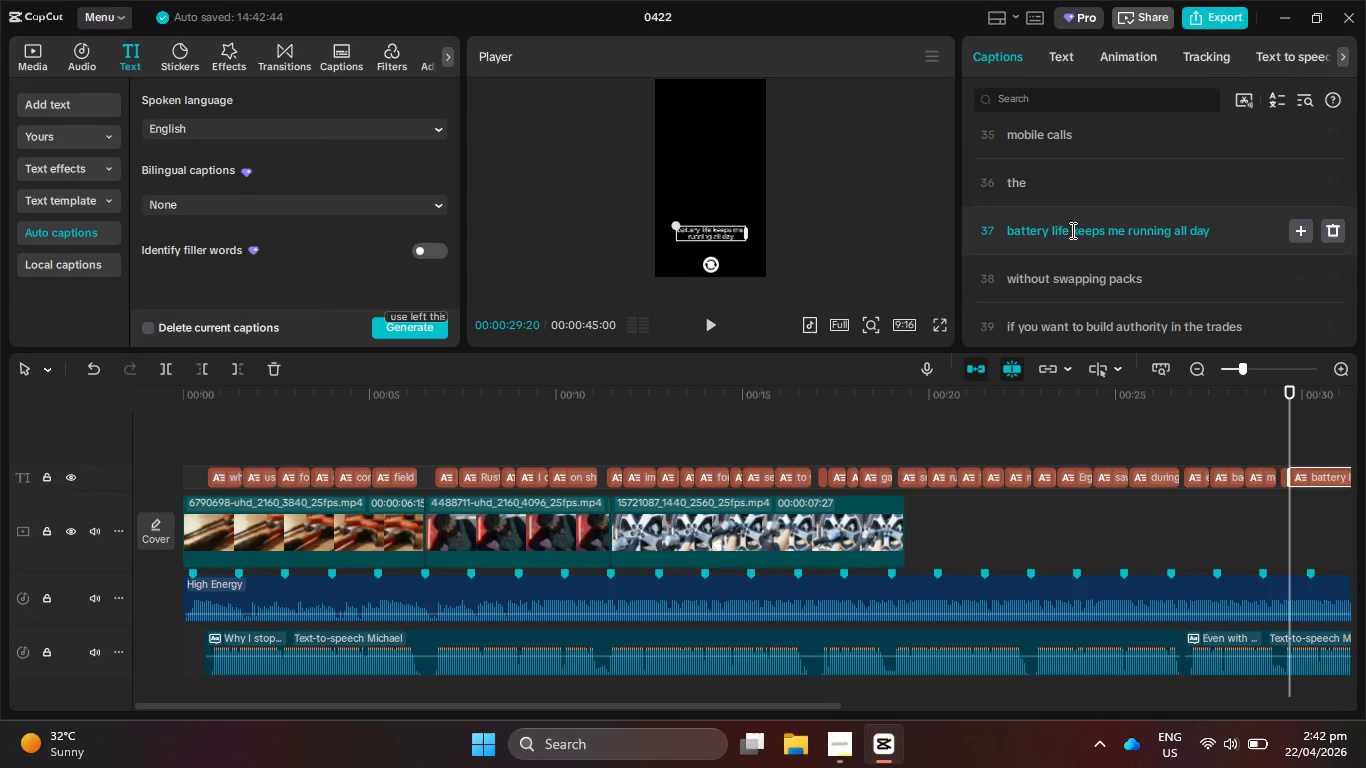 
key(Enter)
 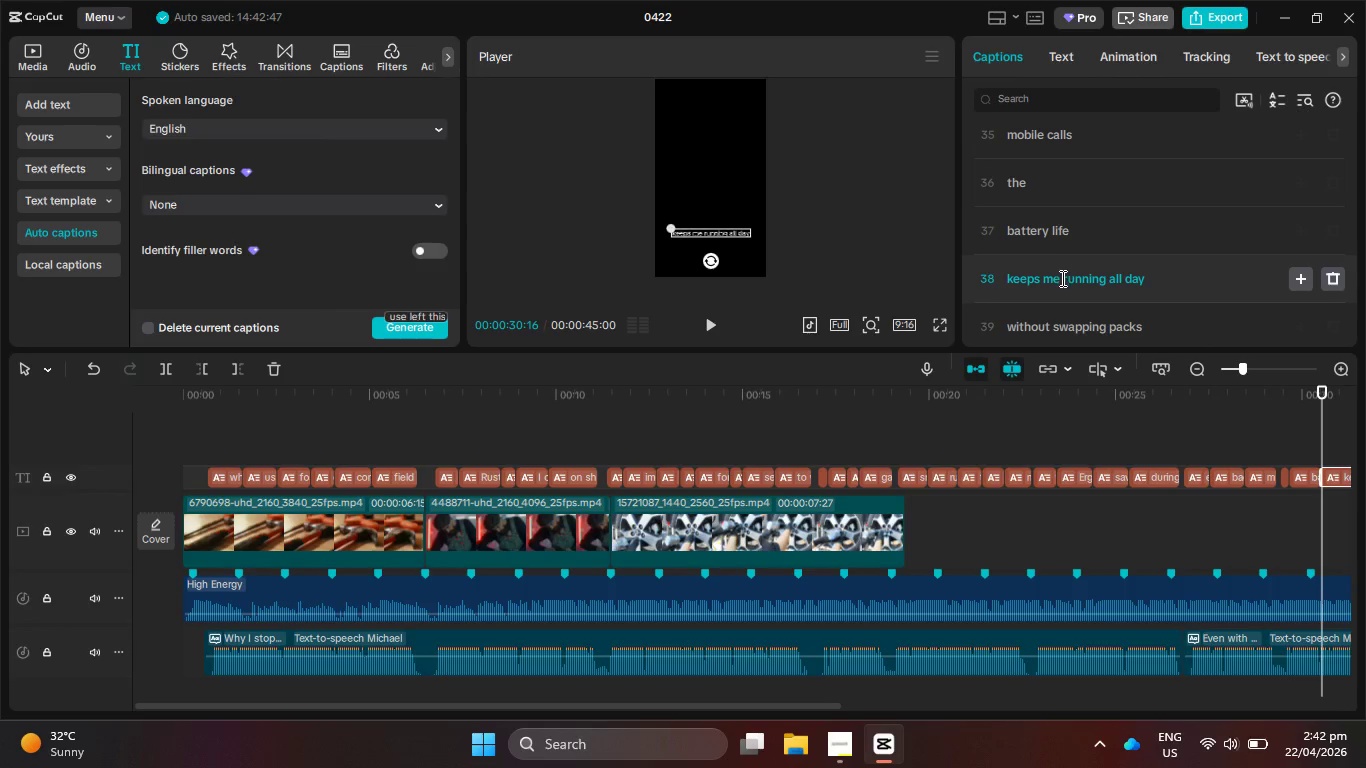 
left_click([1064, 279])
 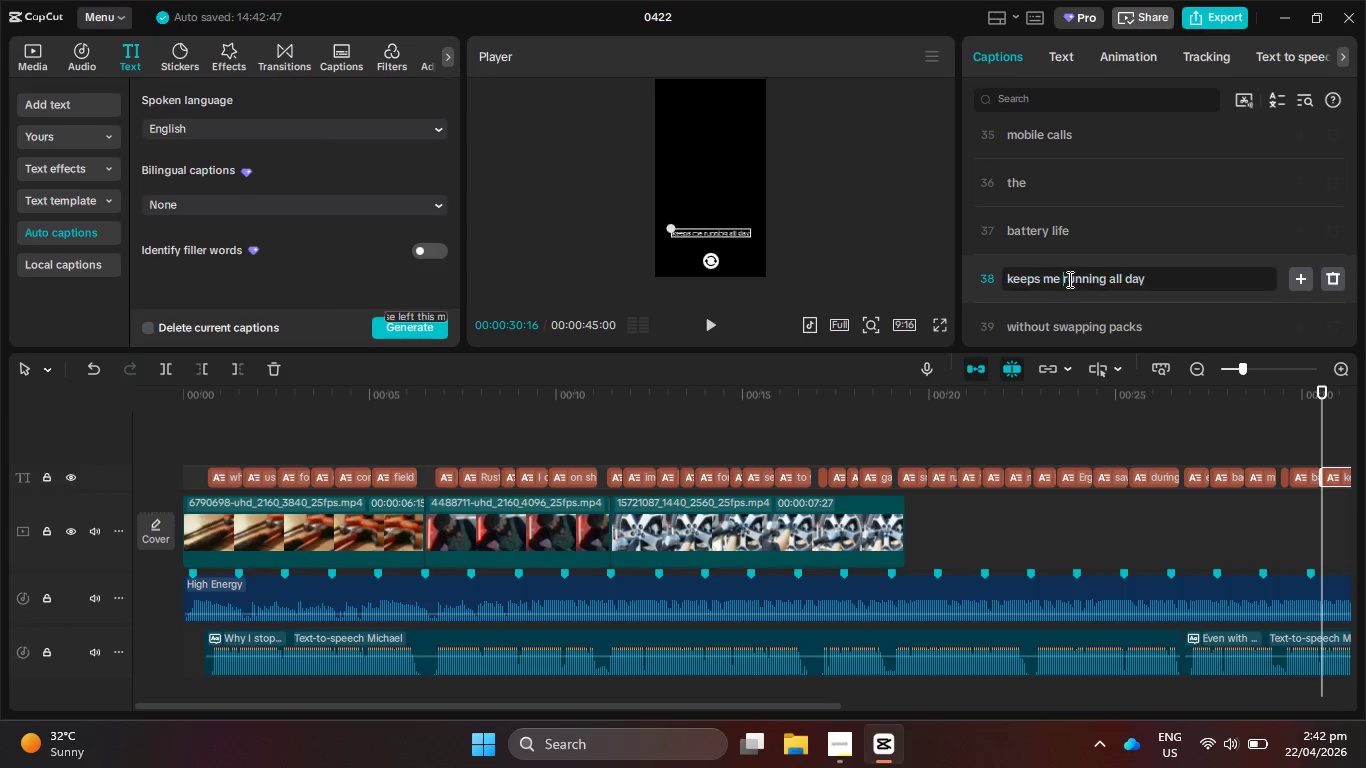 
key(Enter)
 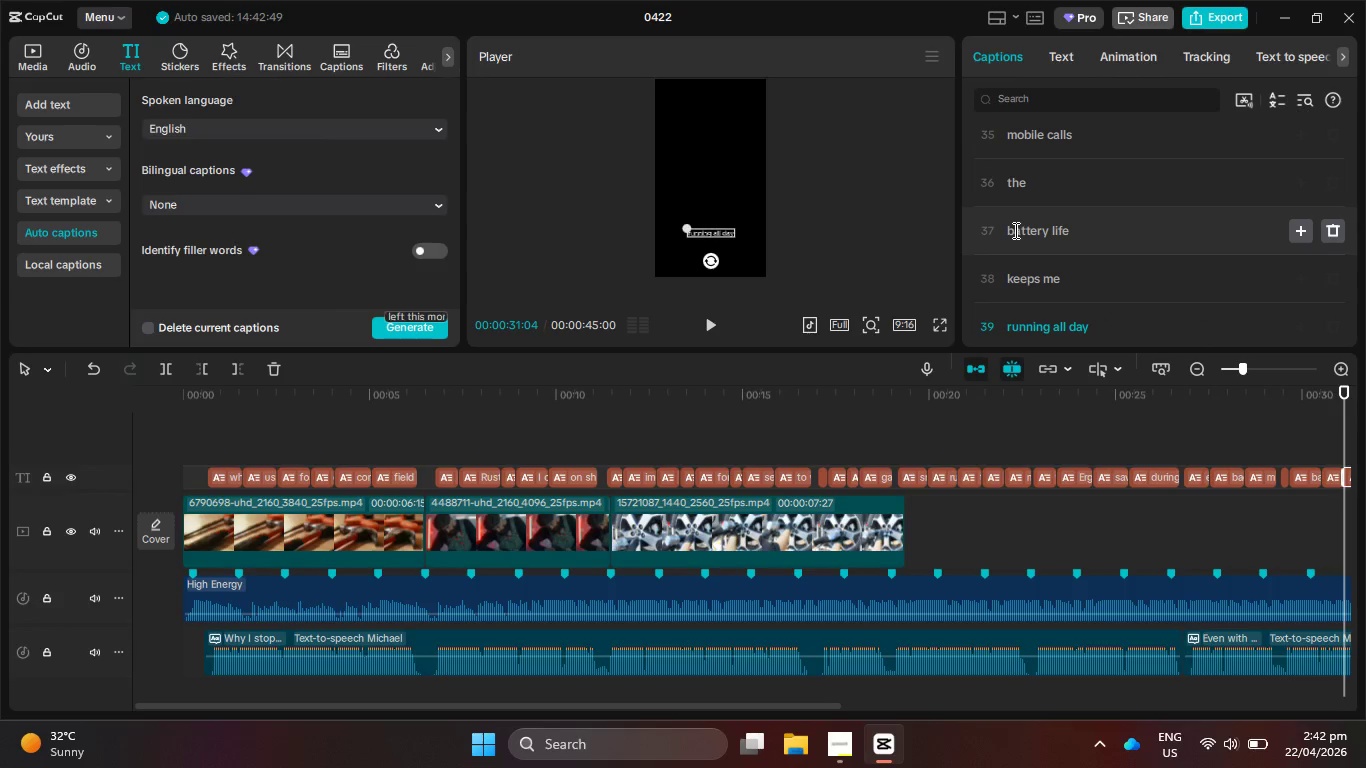 
left_click([1014, 230])
 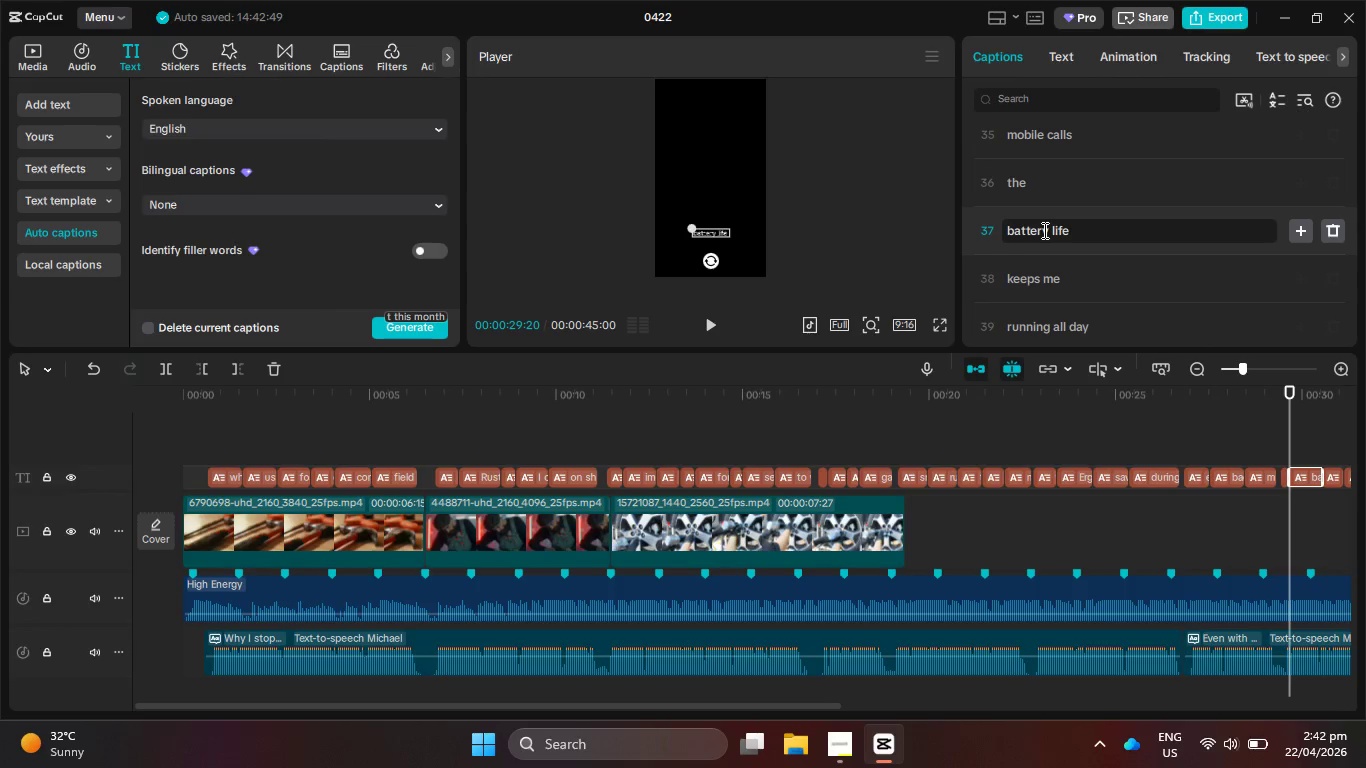 
key(Backspace)
 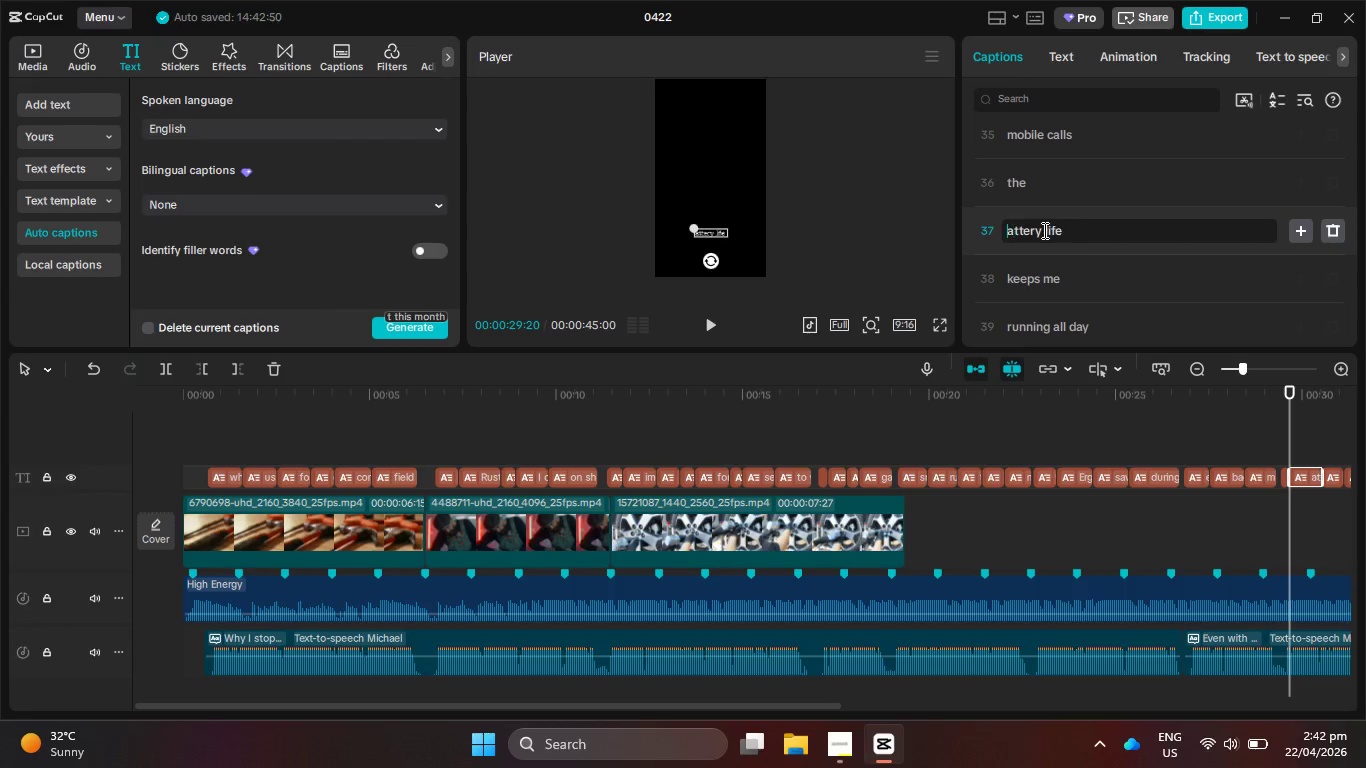 
key(Shift+B)
 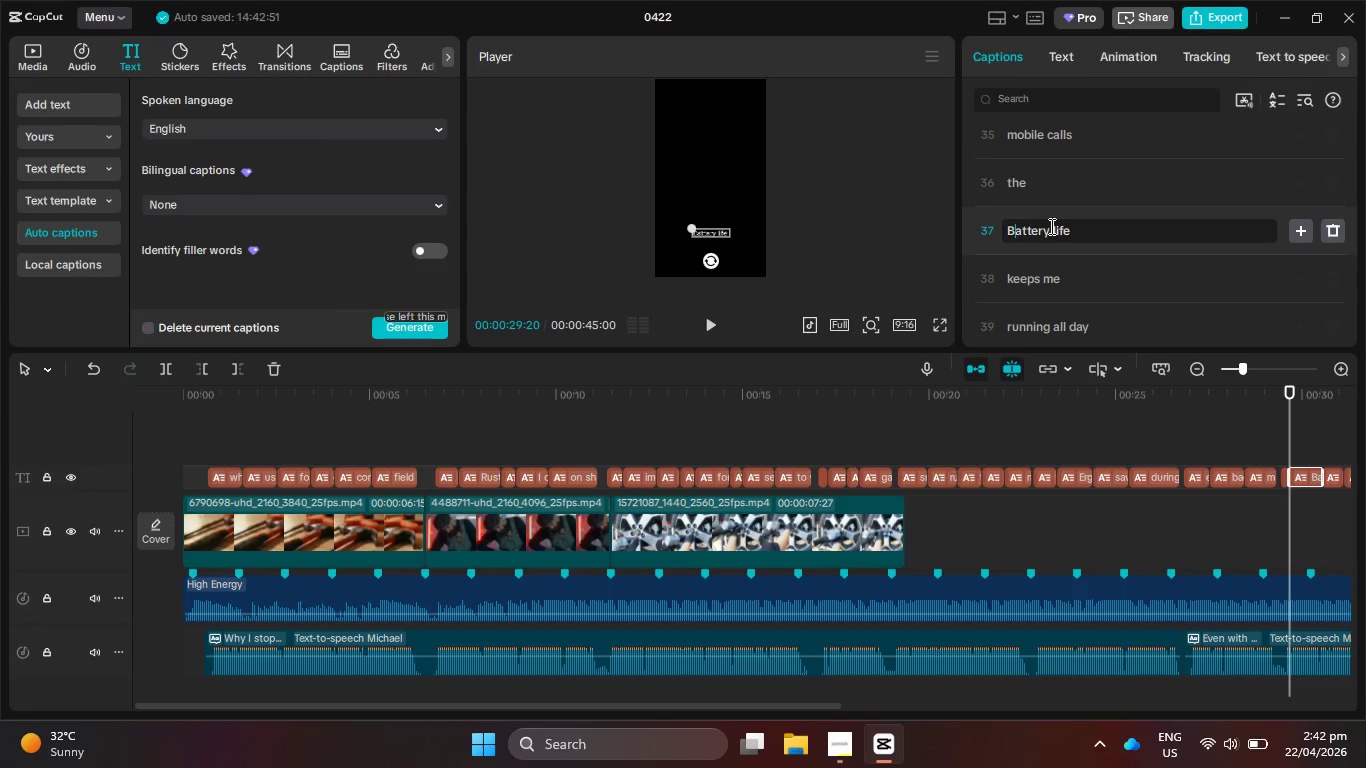 
left_click([1056, 227])
 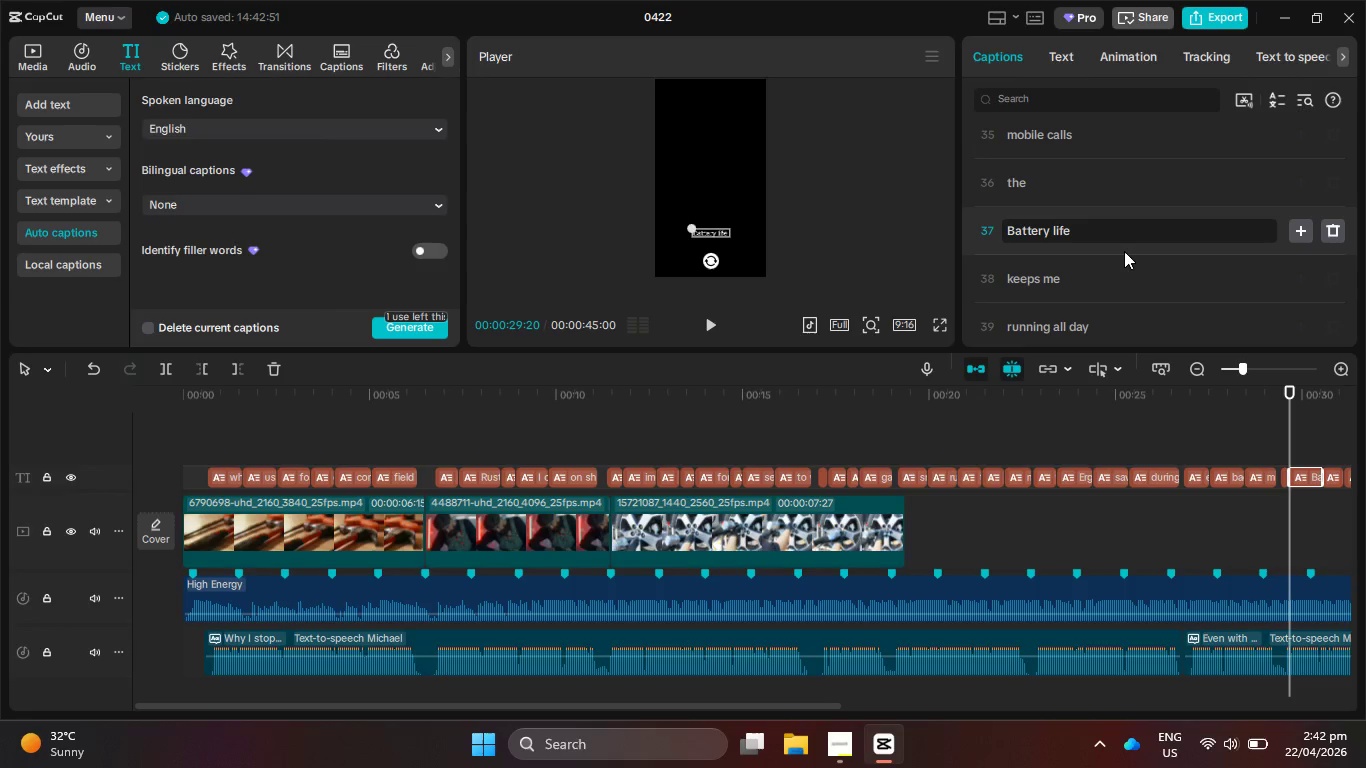 
key(Backspace)
 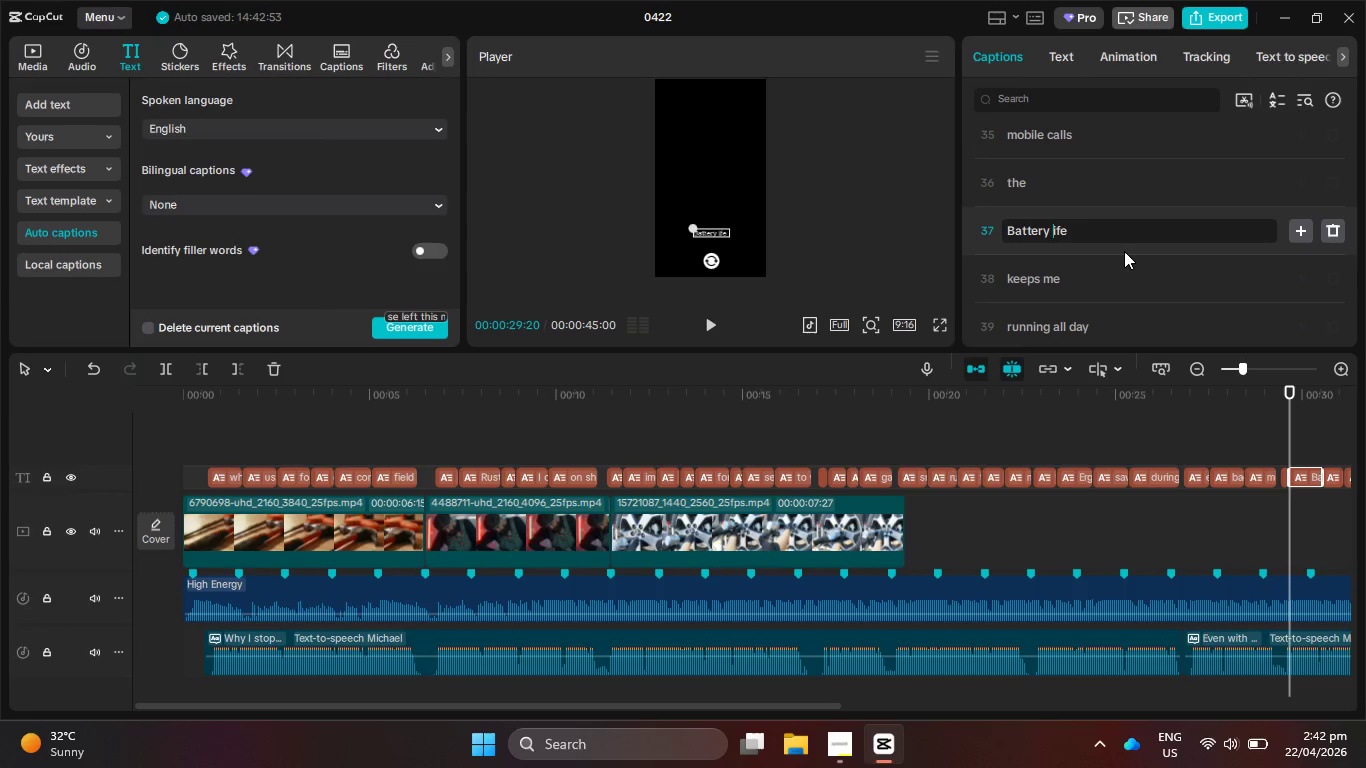 
key(Shift+L)
 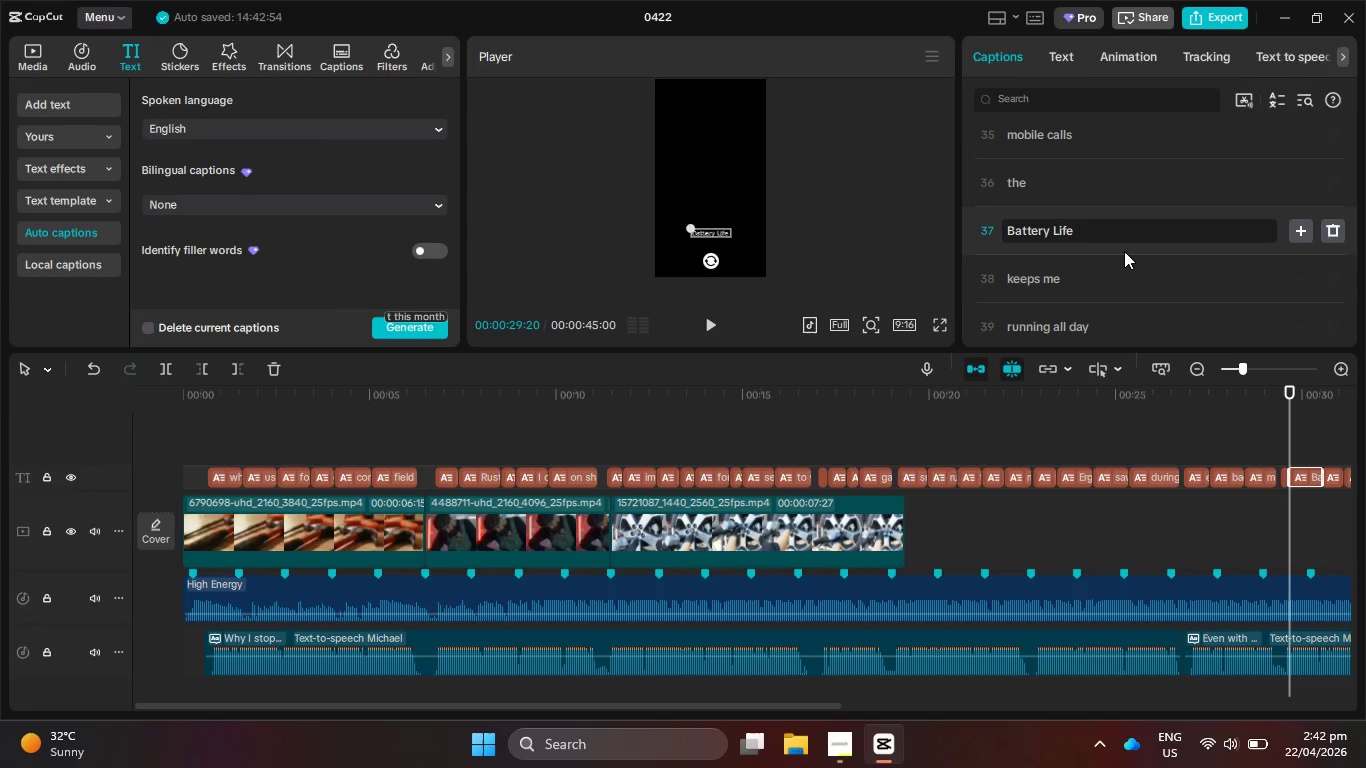 
scroll: coordinate [1124, 251], scroll_direction: down, amount: 2.0
 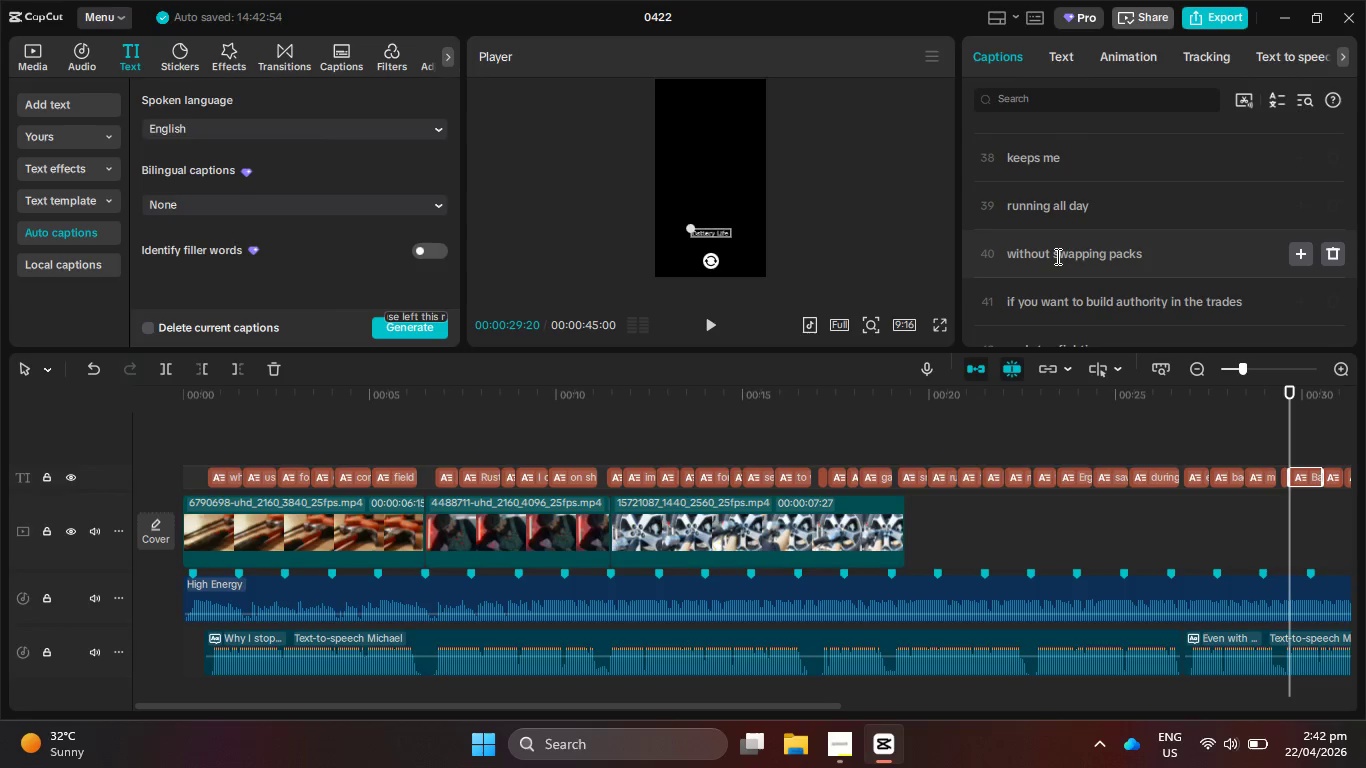 
left_click([1053, 256])
 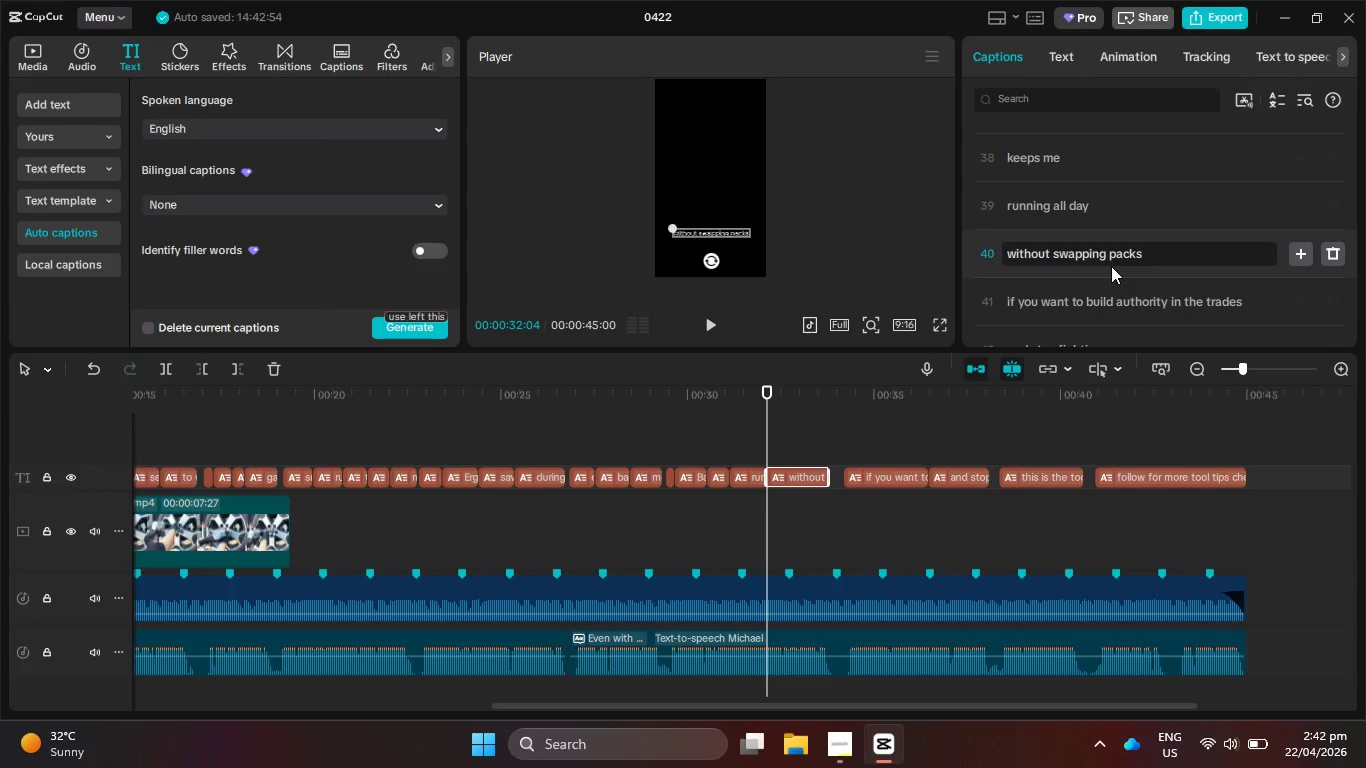 
key(Enter)
 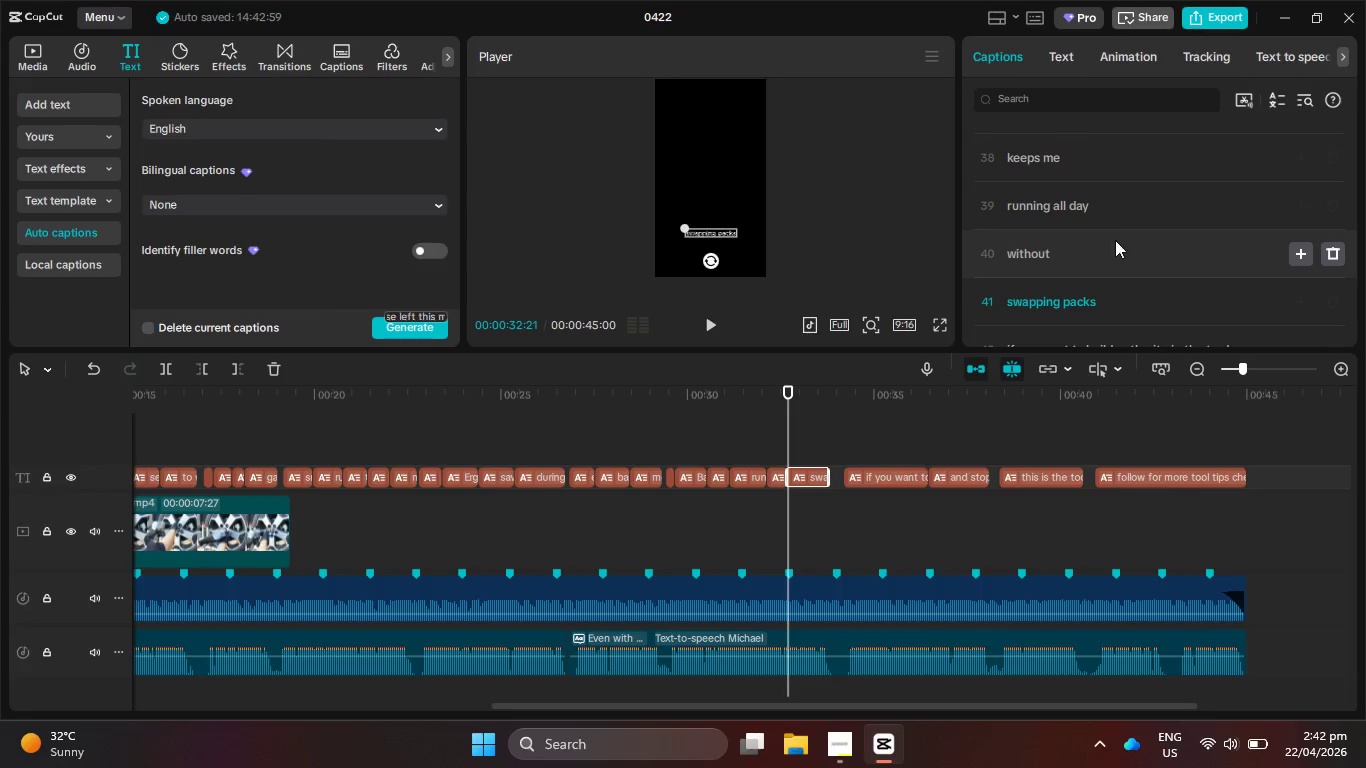 
scroll: coordinate [1115, 240], scroll_direction: down, amount: 1.0
 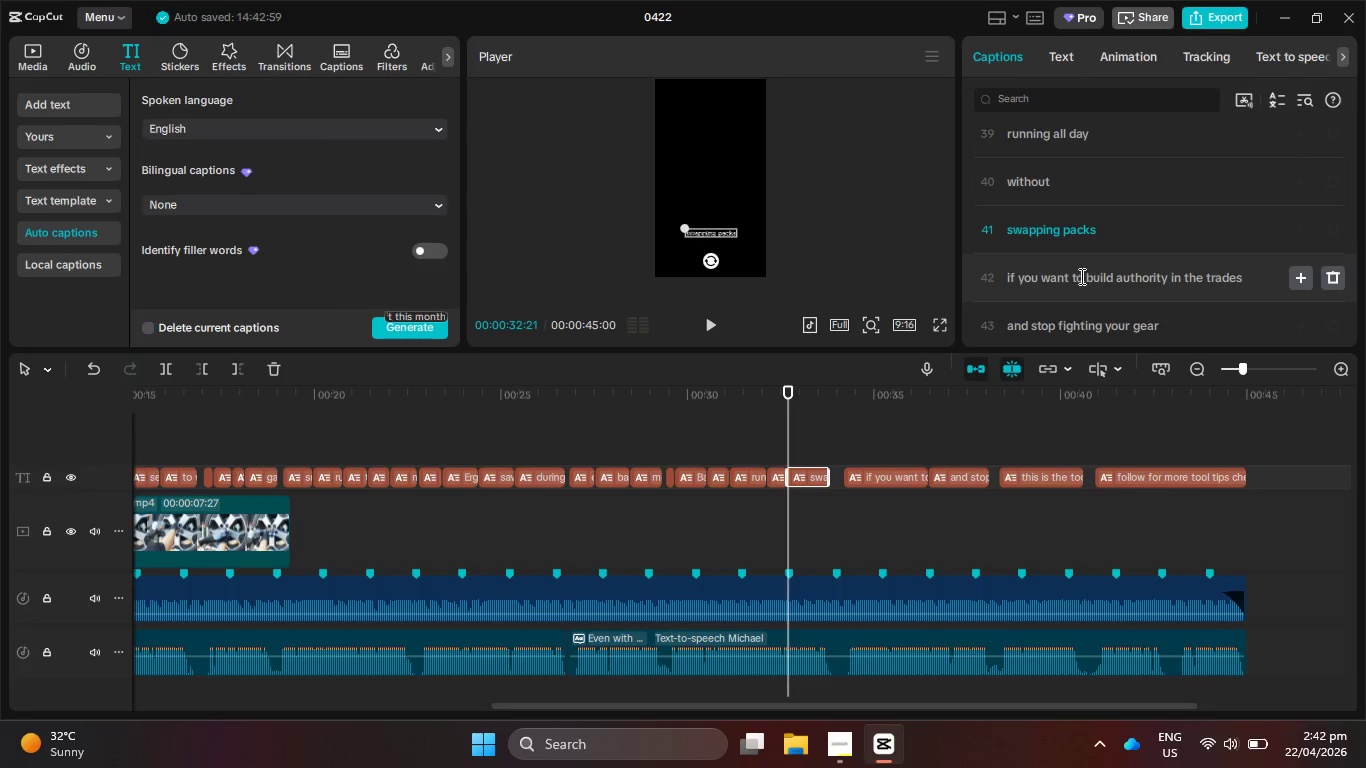 
left_click([1071, 276])
 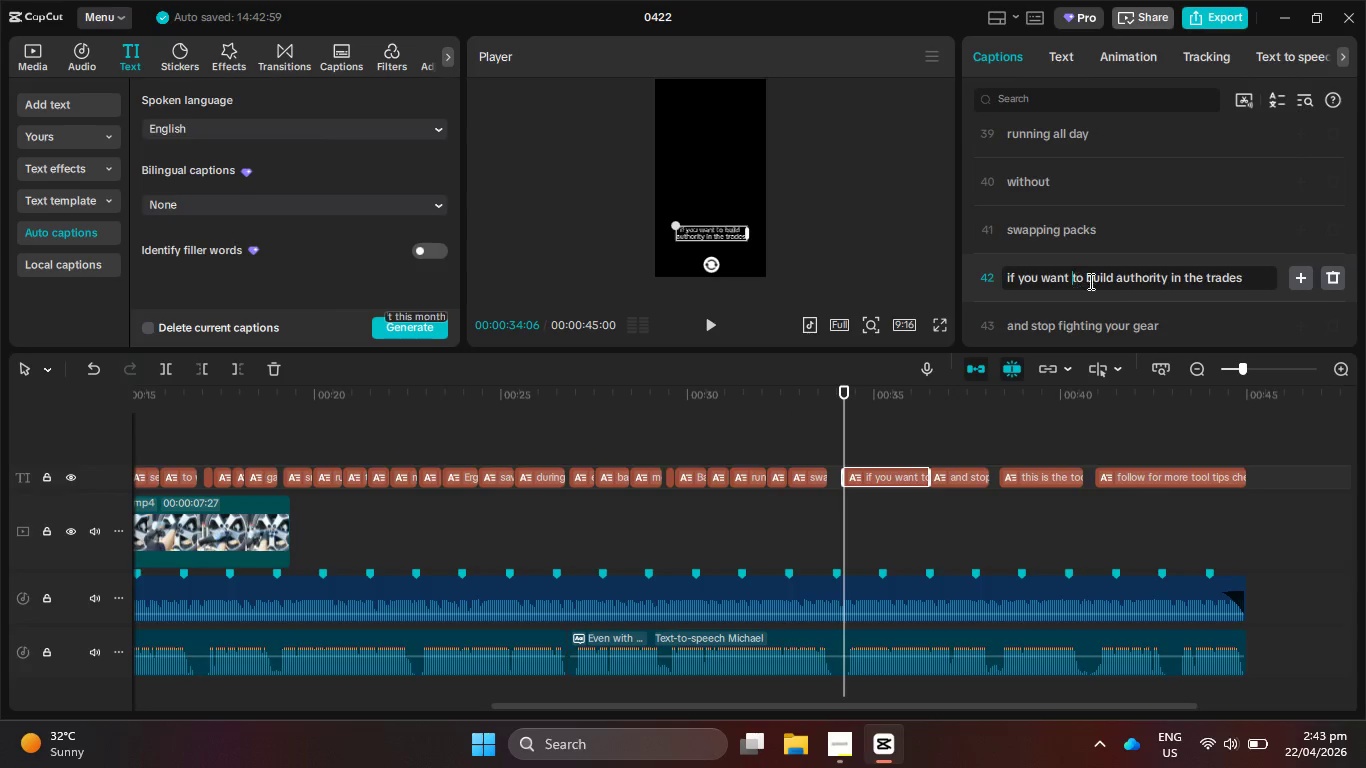 
key(Enter)
 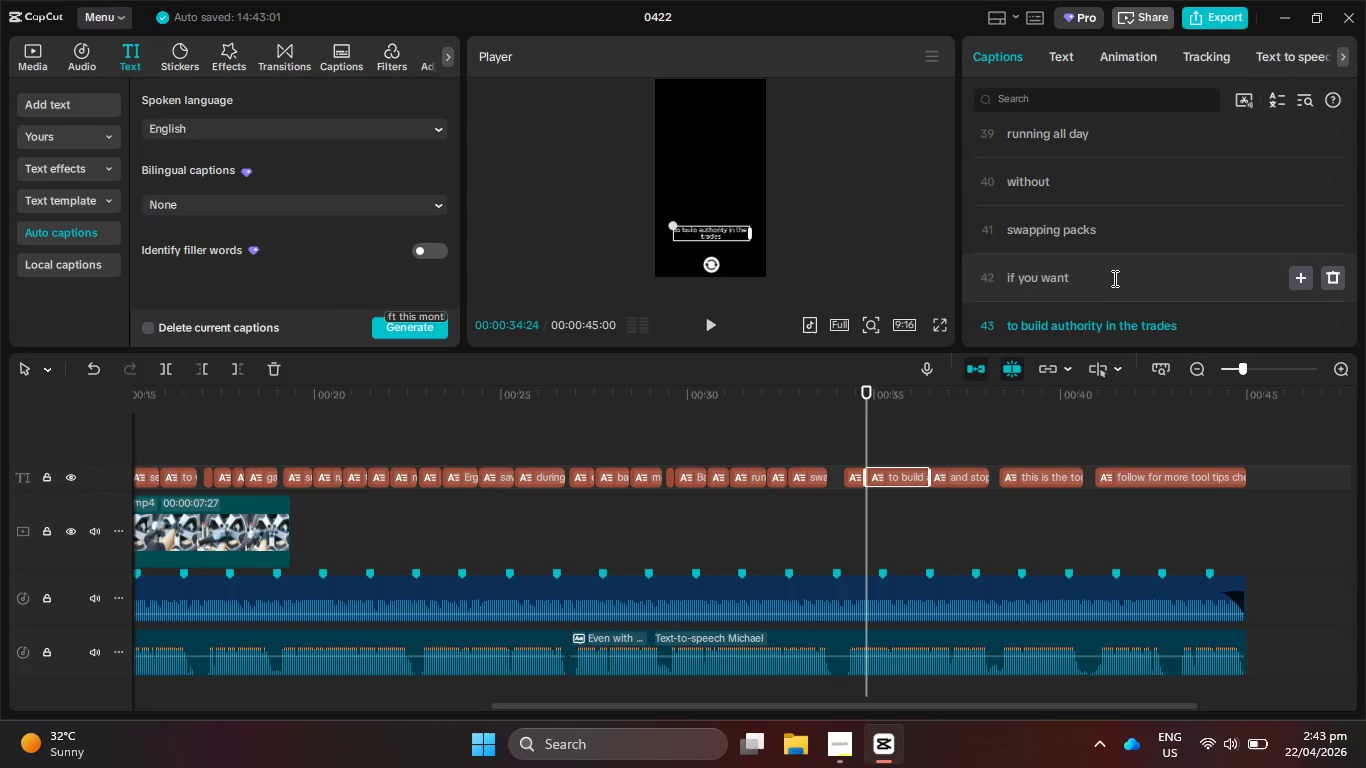 
scroll: coordinate [1113, 278], scroll_direction: down, amount: 2.0
 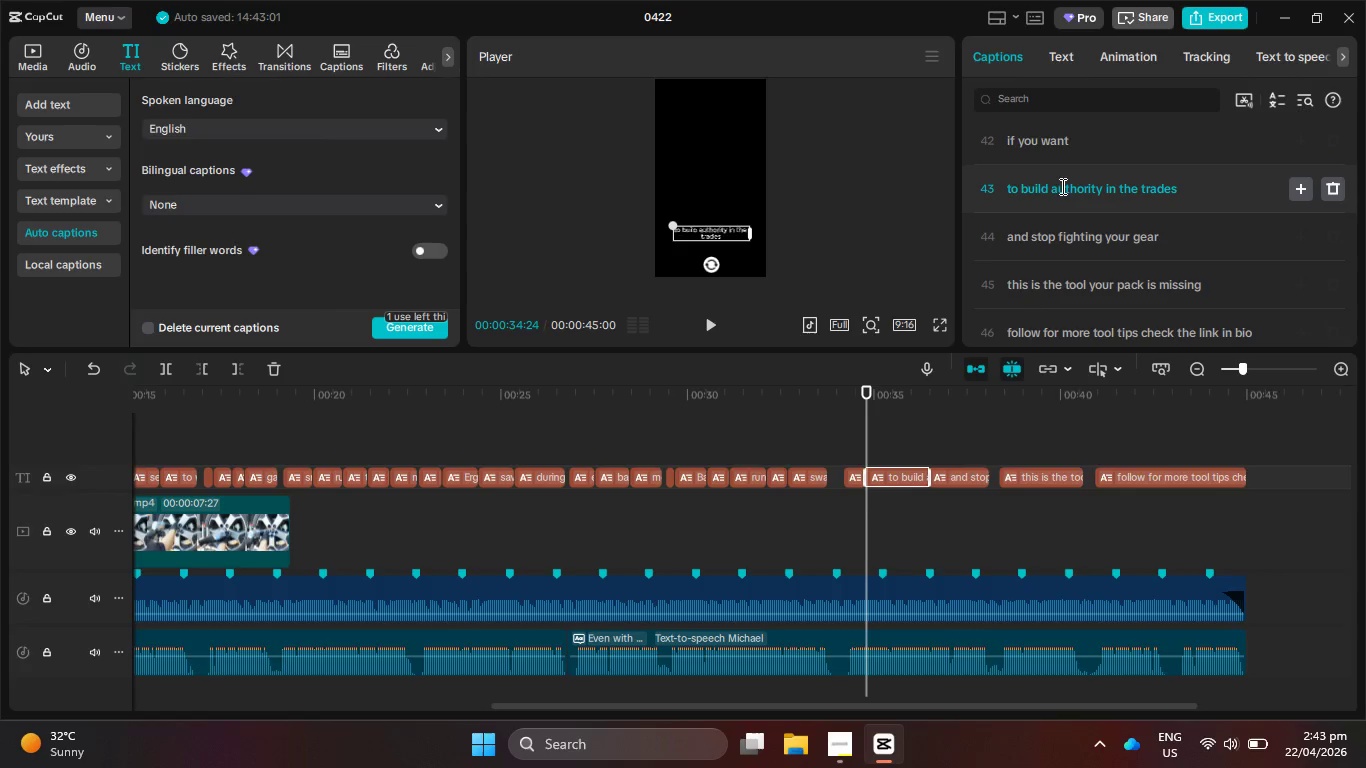 
left_click([1056, 190])
 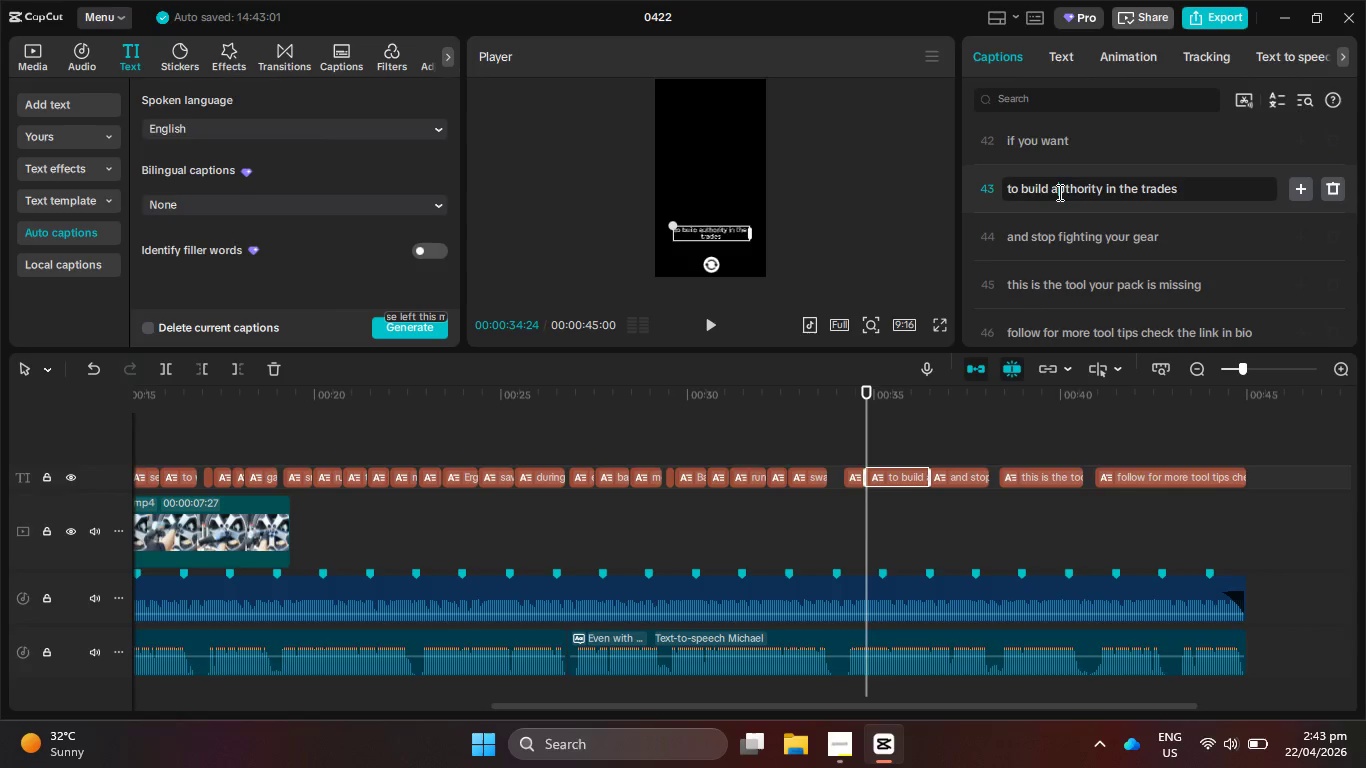 
key(Enter)
 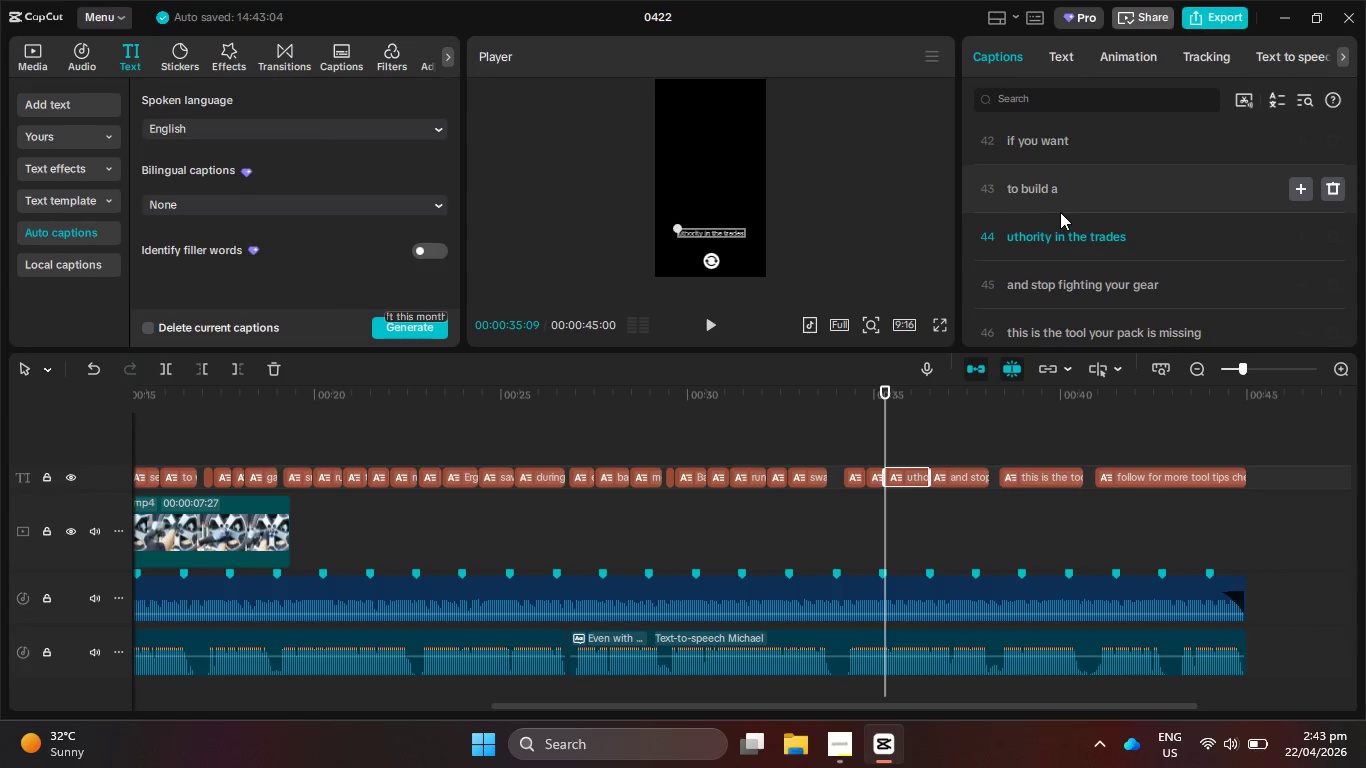 
left_click([1010, 234])
 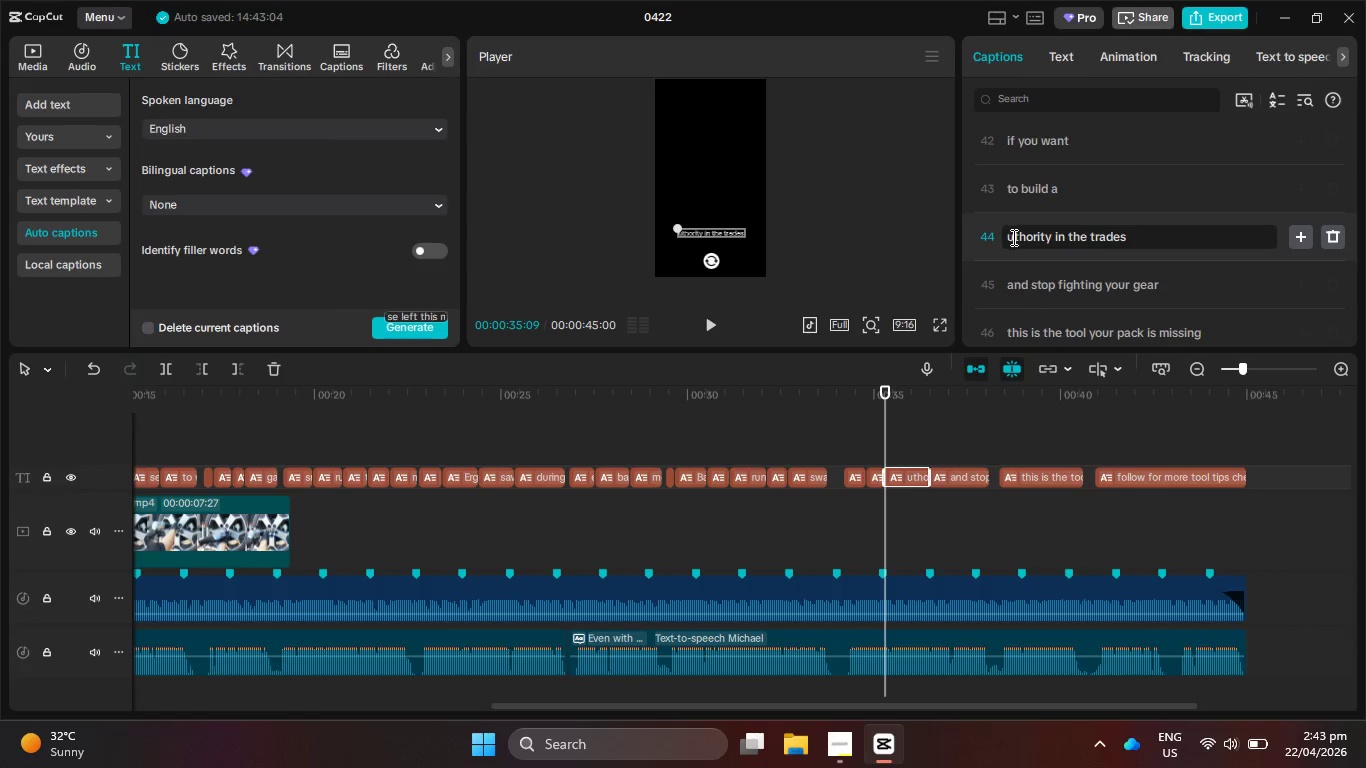 
key(Backspace)
 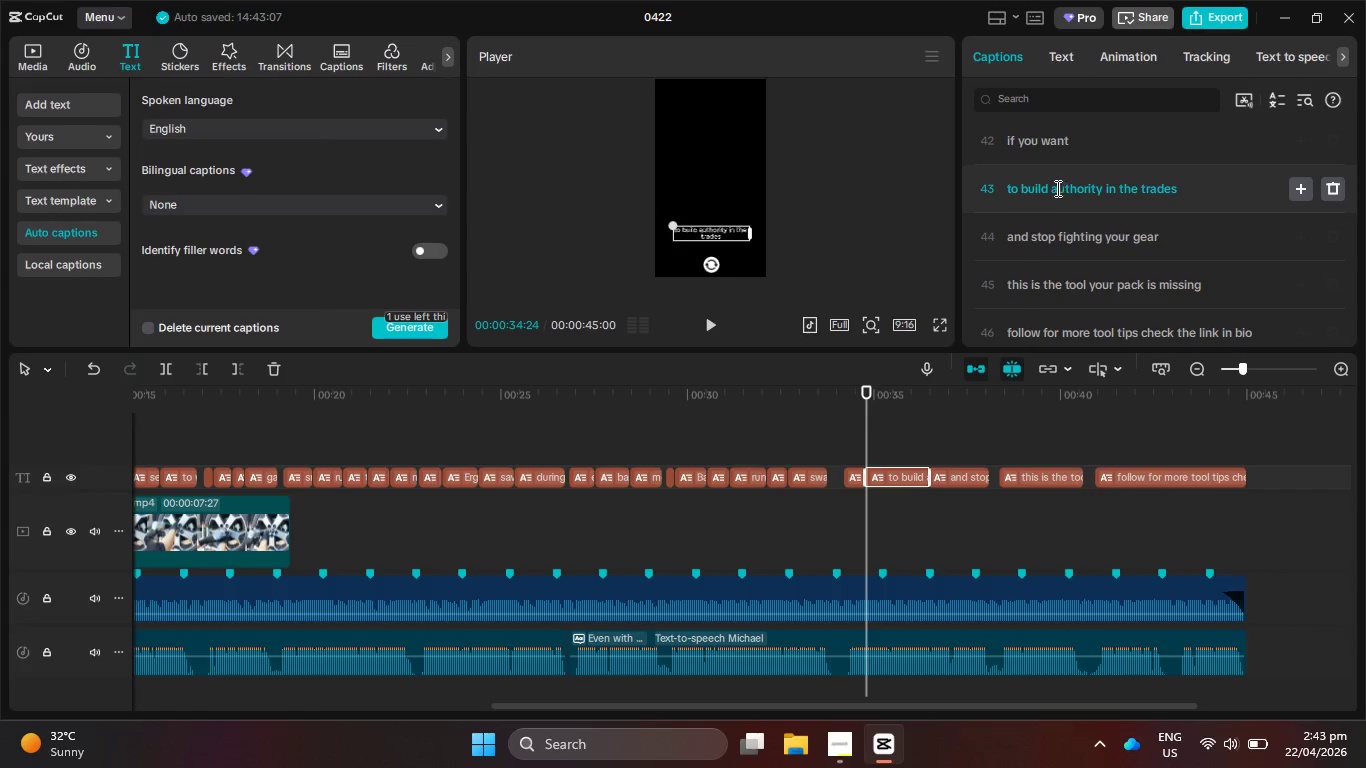 
left_click([1048, 188])
 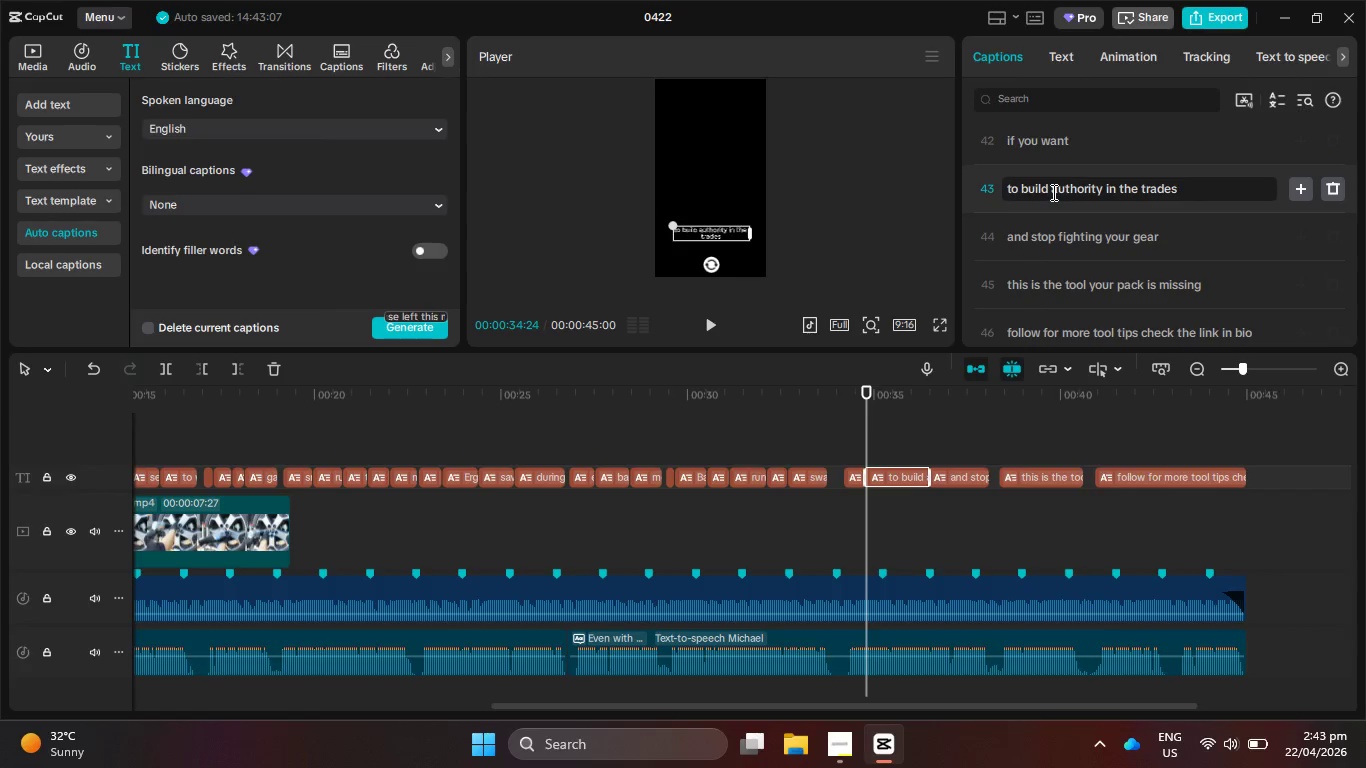 
left_click([1052, 190])
 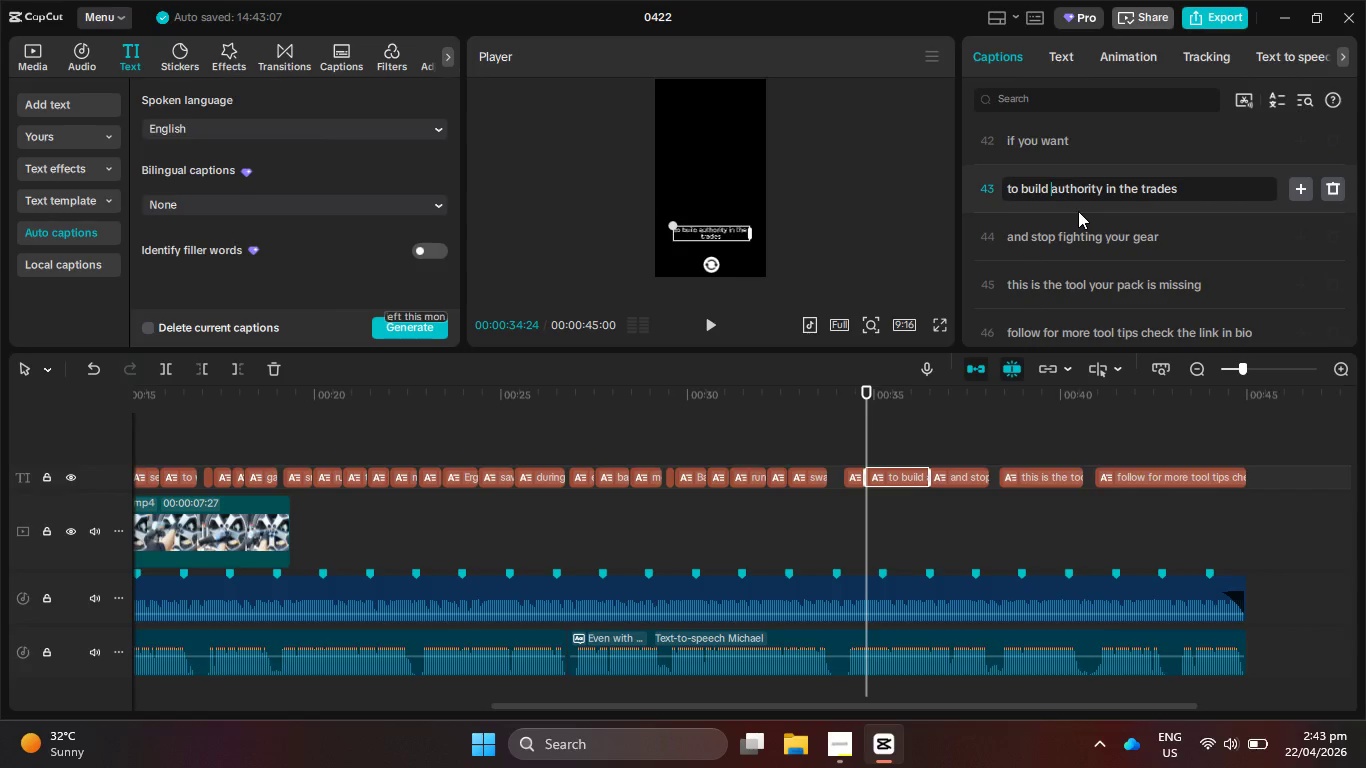 
key(Enter)
 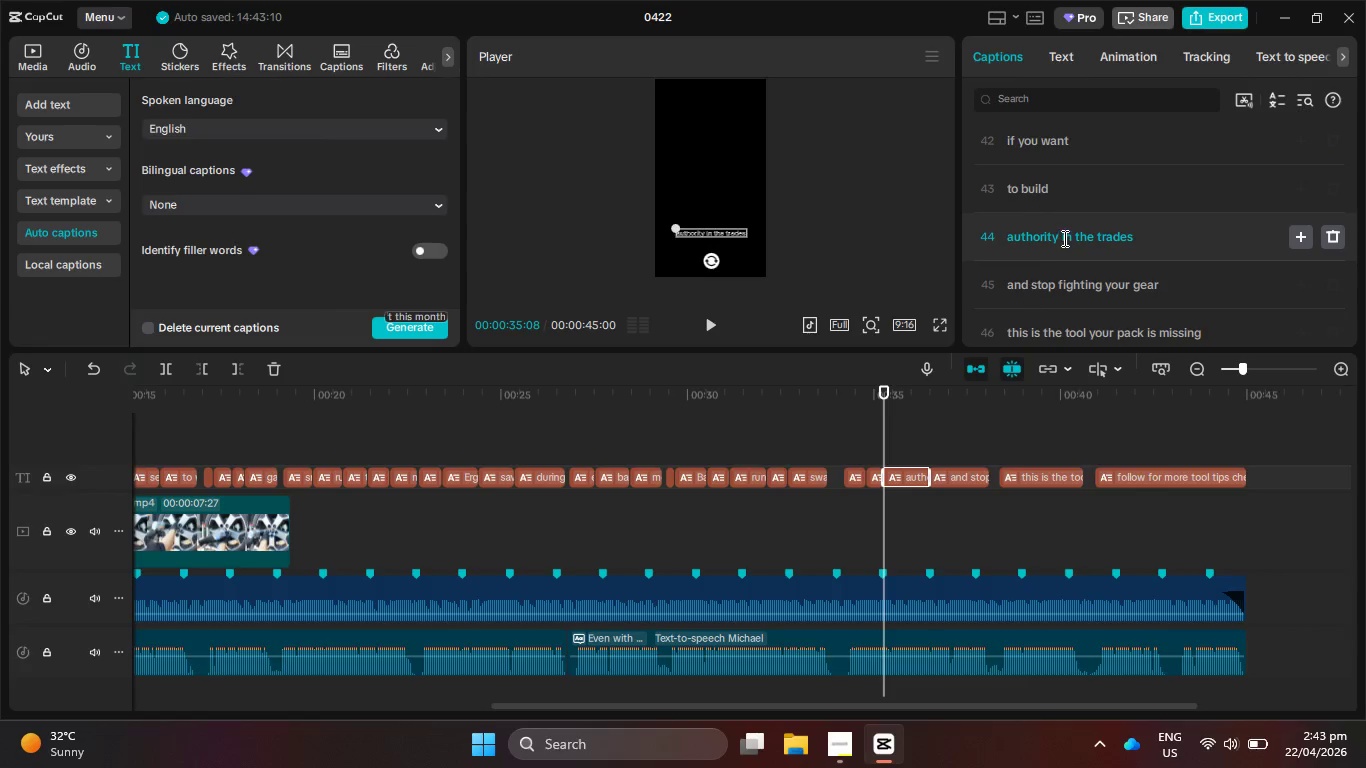 
left_click([1062, 237])
 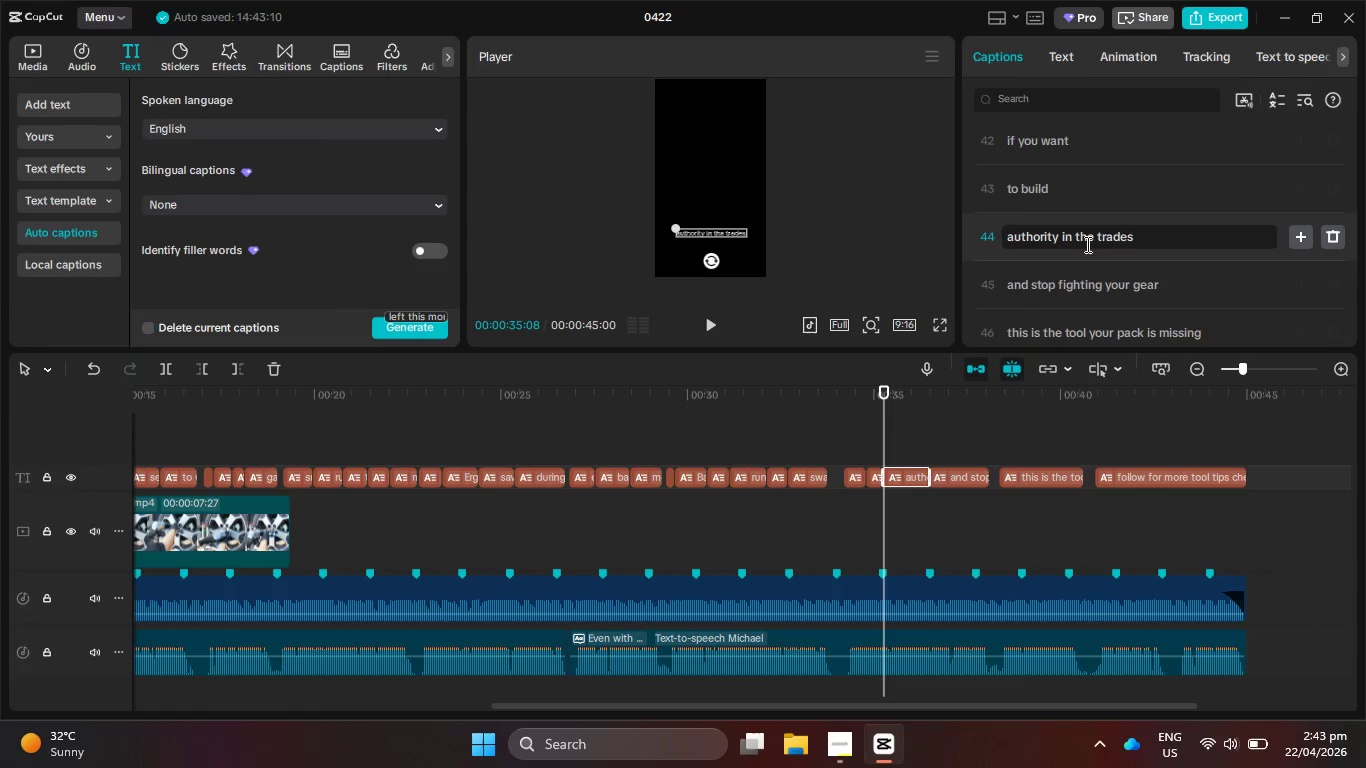 
key(Enter)
 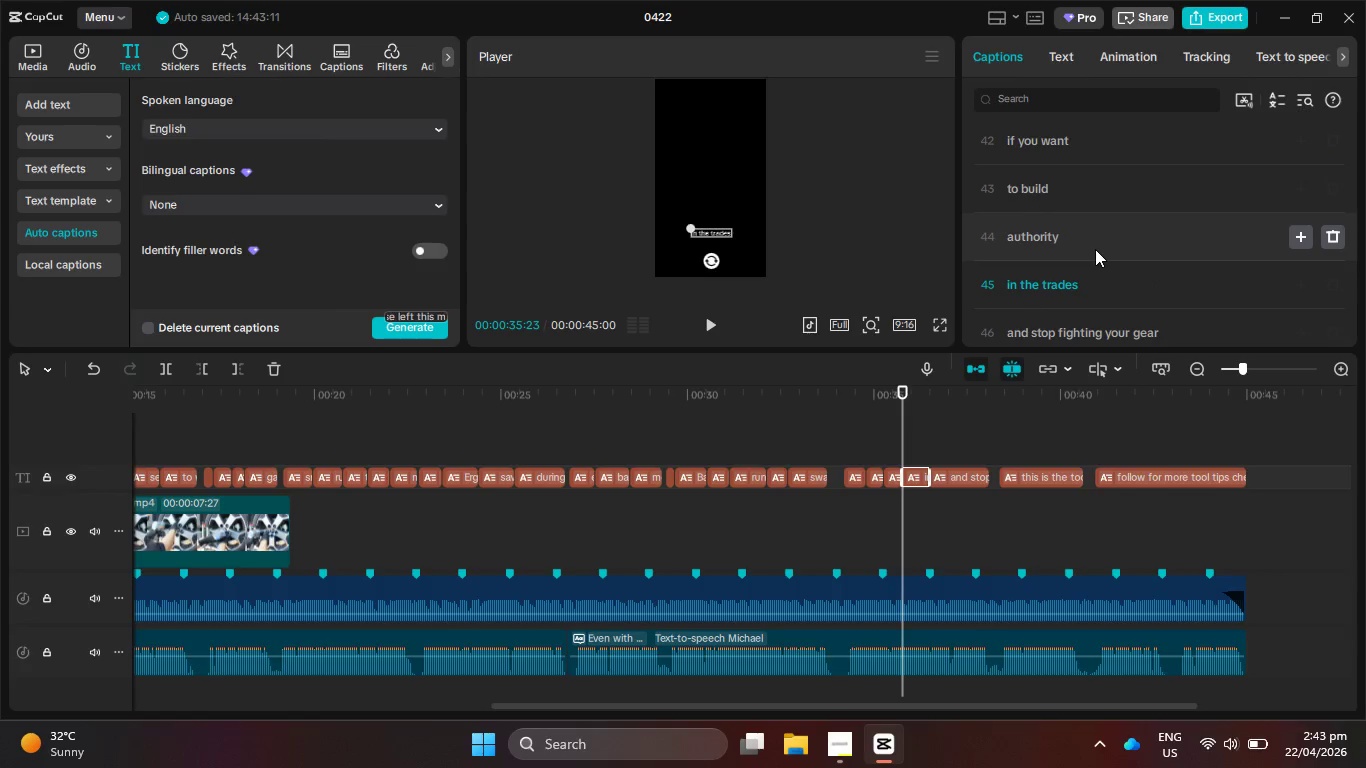 
scroll: coordinate [1095, 249], scroll_direction: down, amount: 2.0
 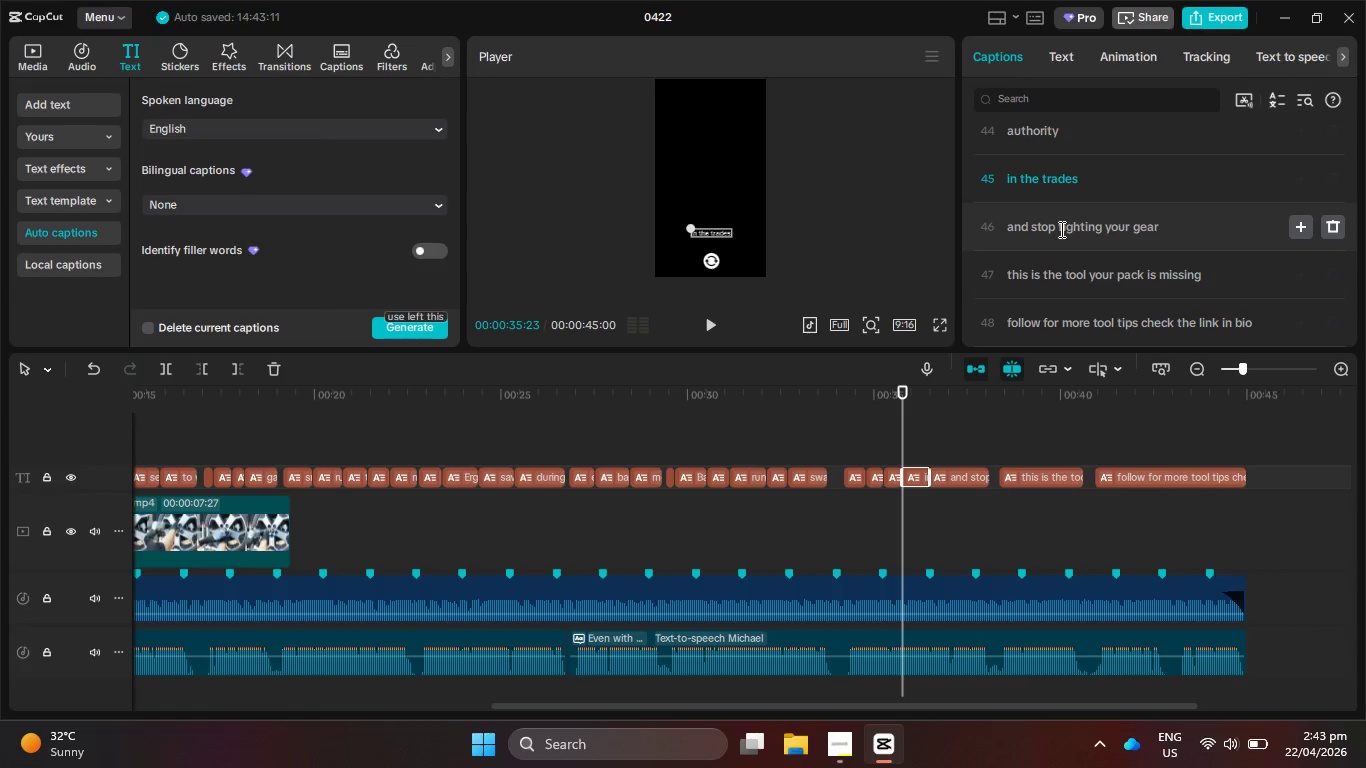 
left_click([1059, 227])
 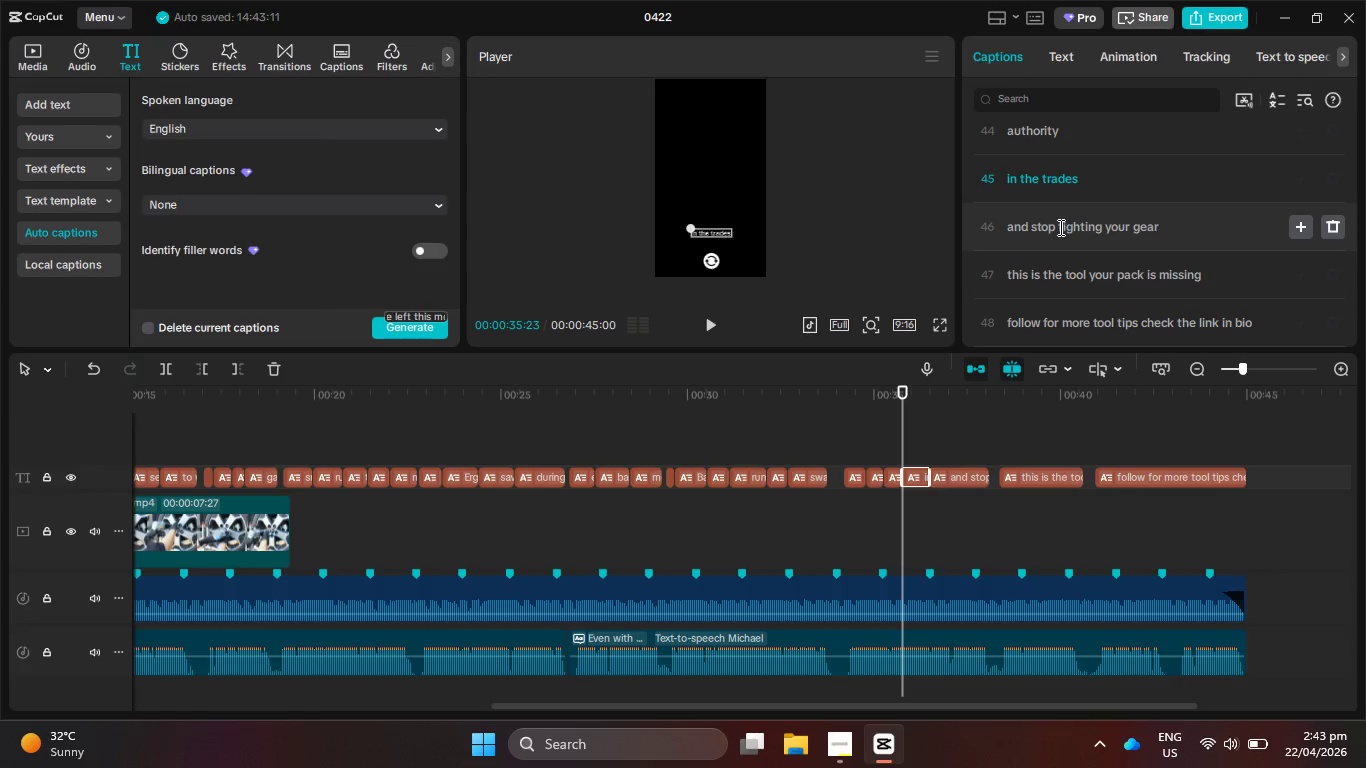 
key(Enter)
 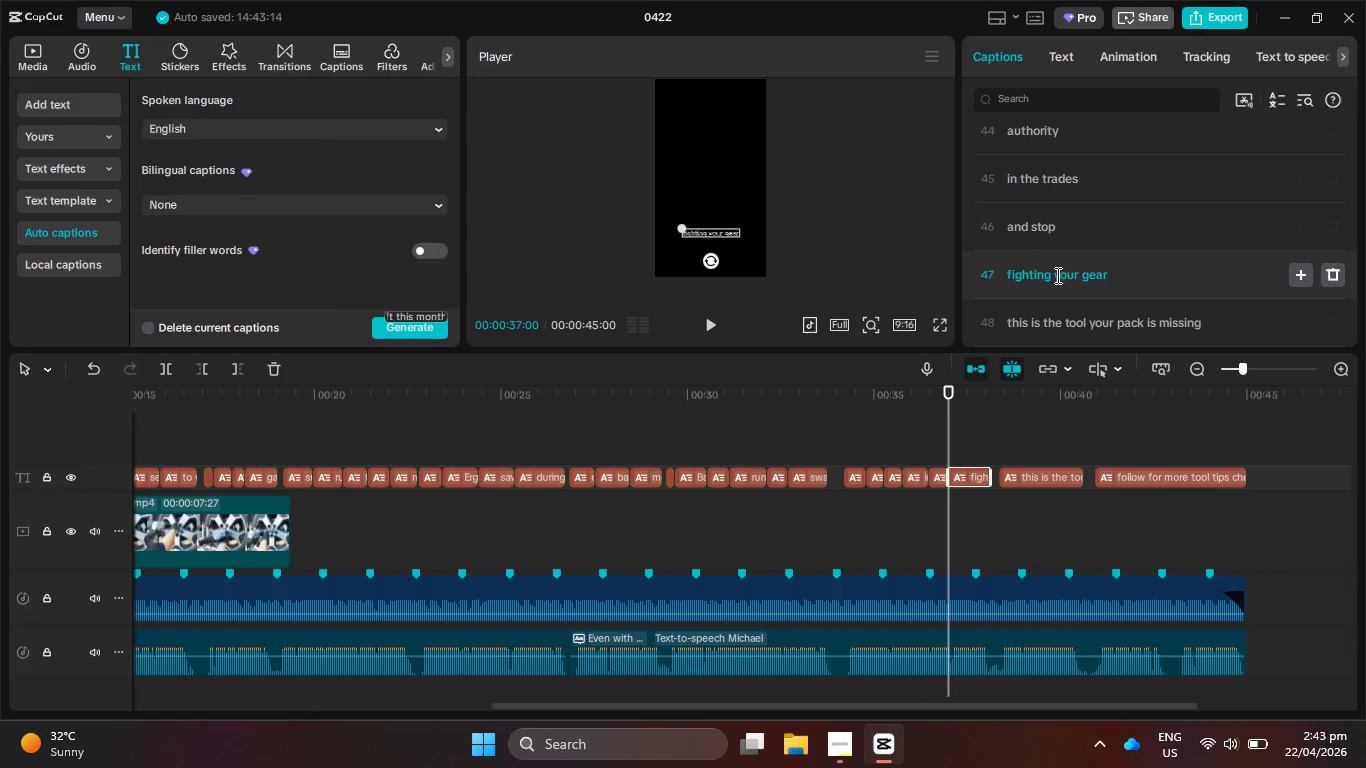 
left_click([1056, 275])
 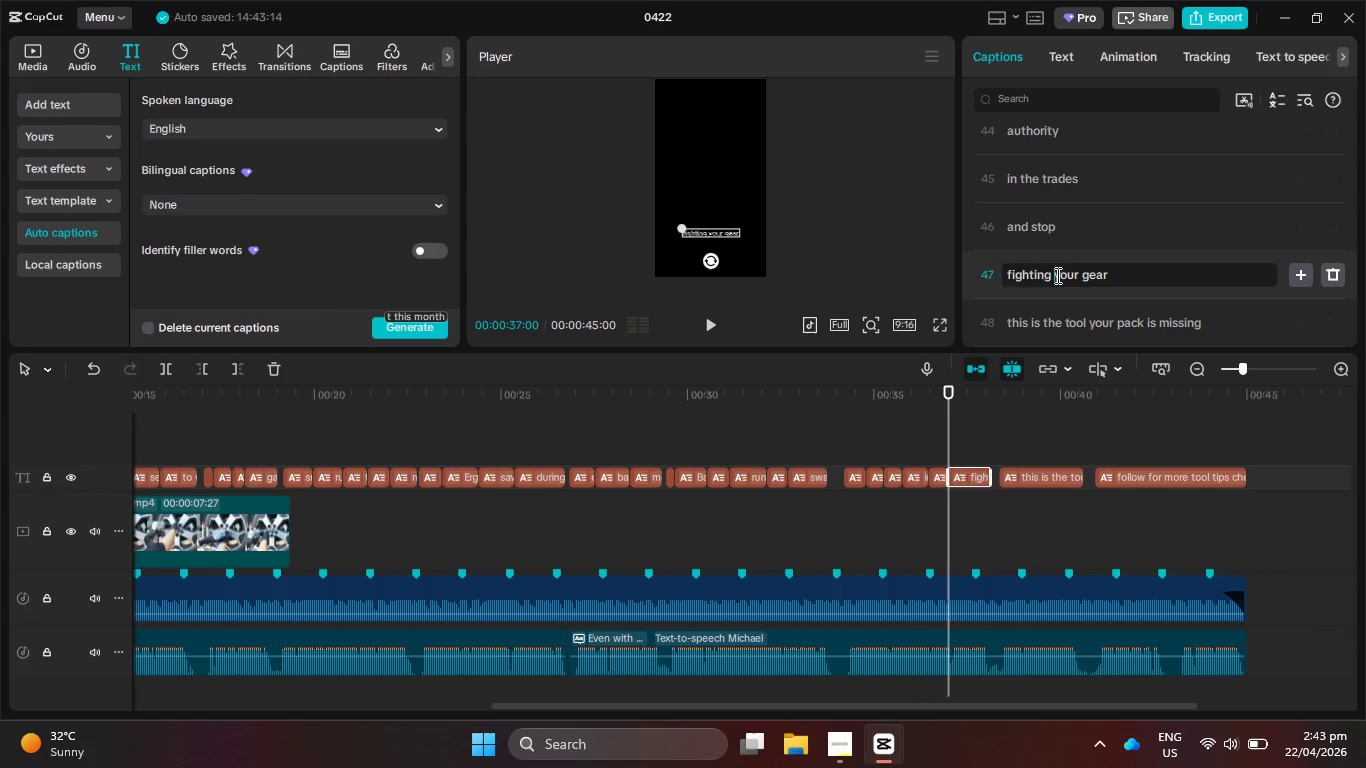 
key(Enter)
 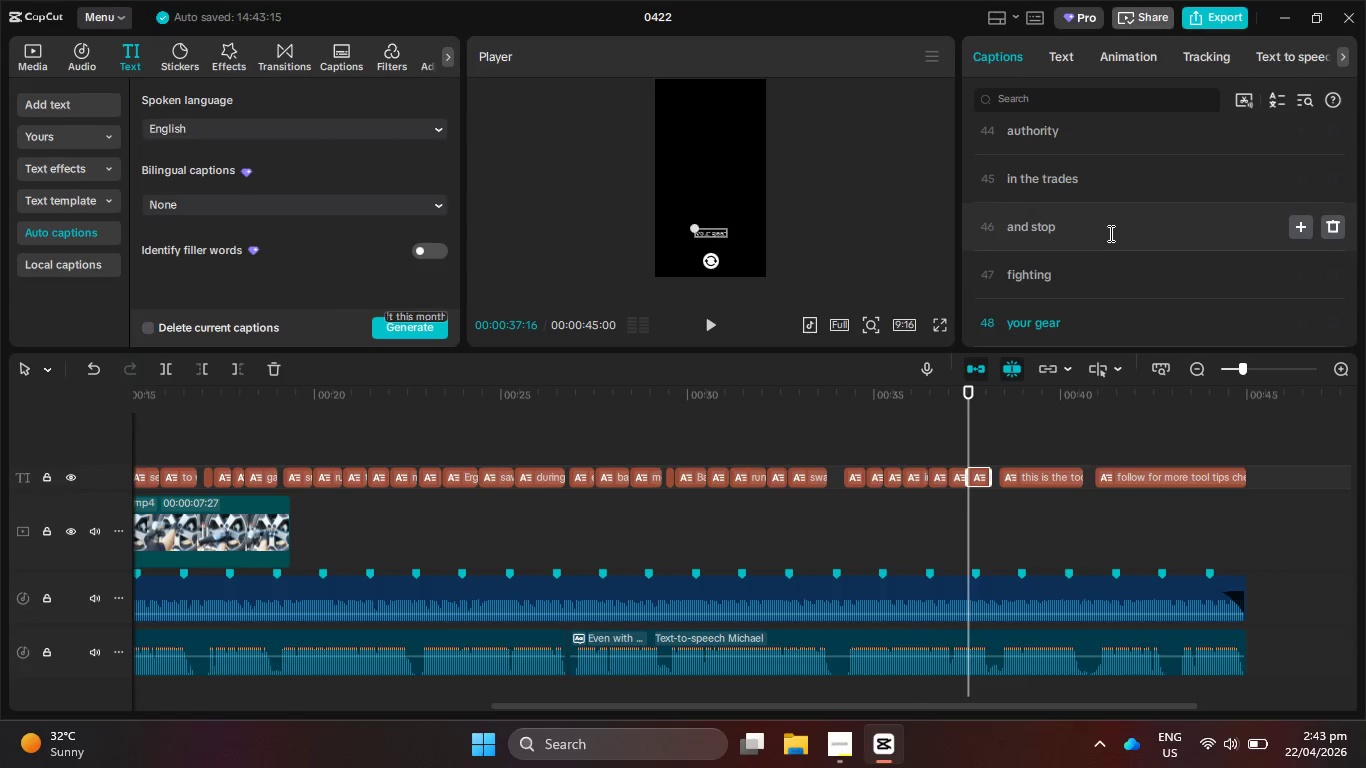 
scroll: coordinate [1109, 233], scroll_direction: down, amount: 2.0
 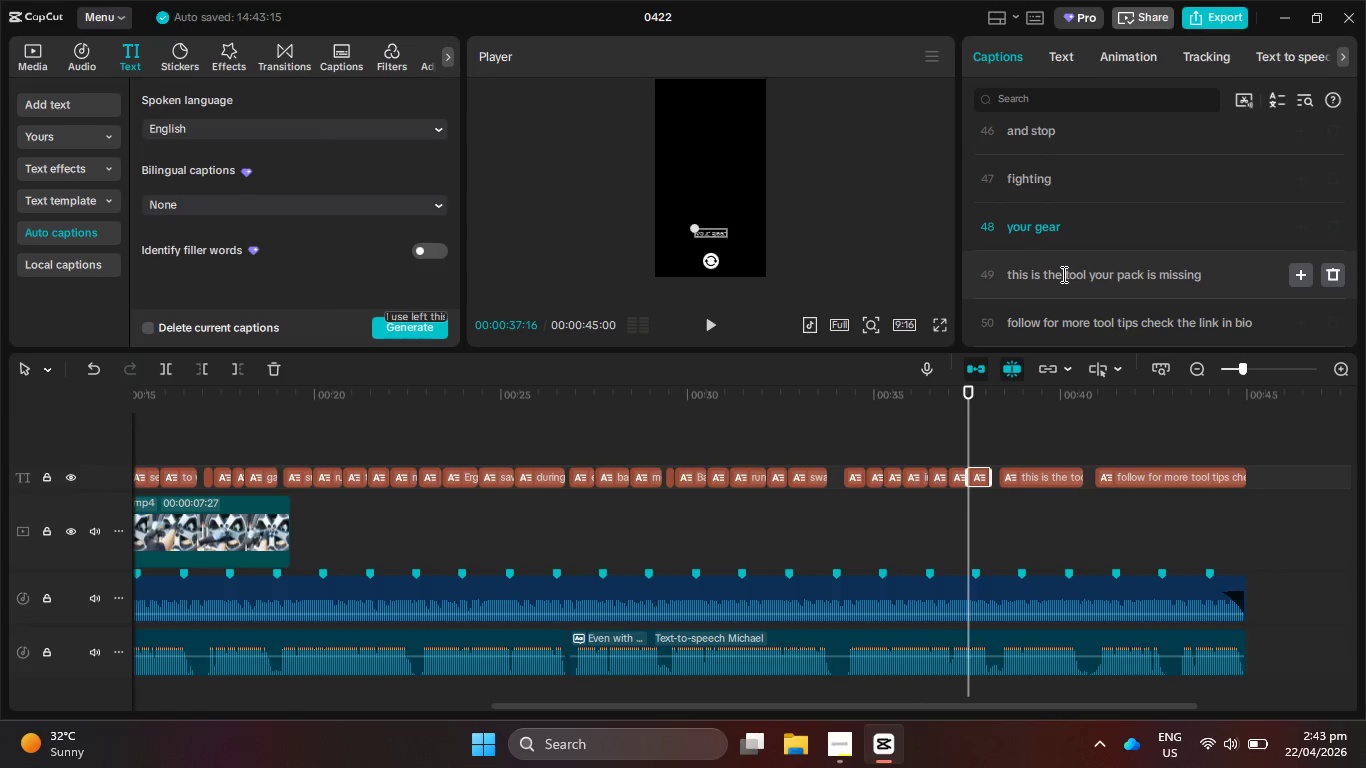 
left_click([1044, 274])
 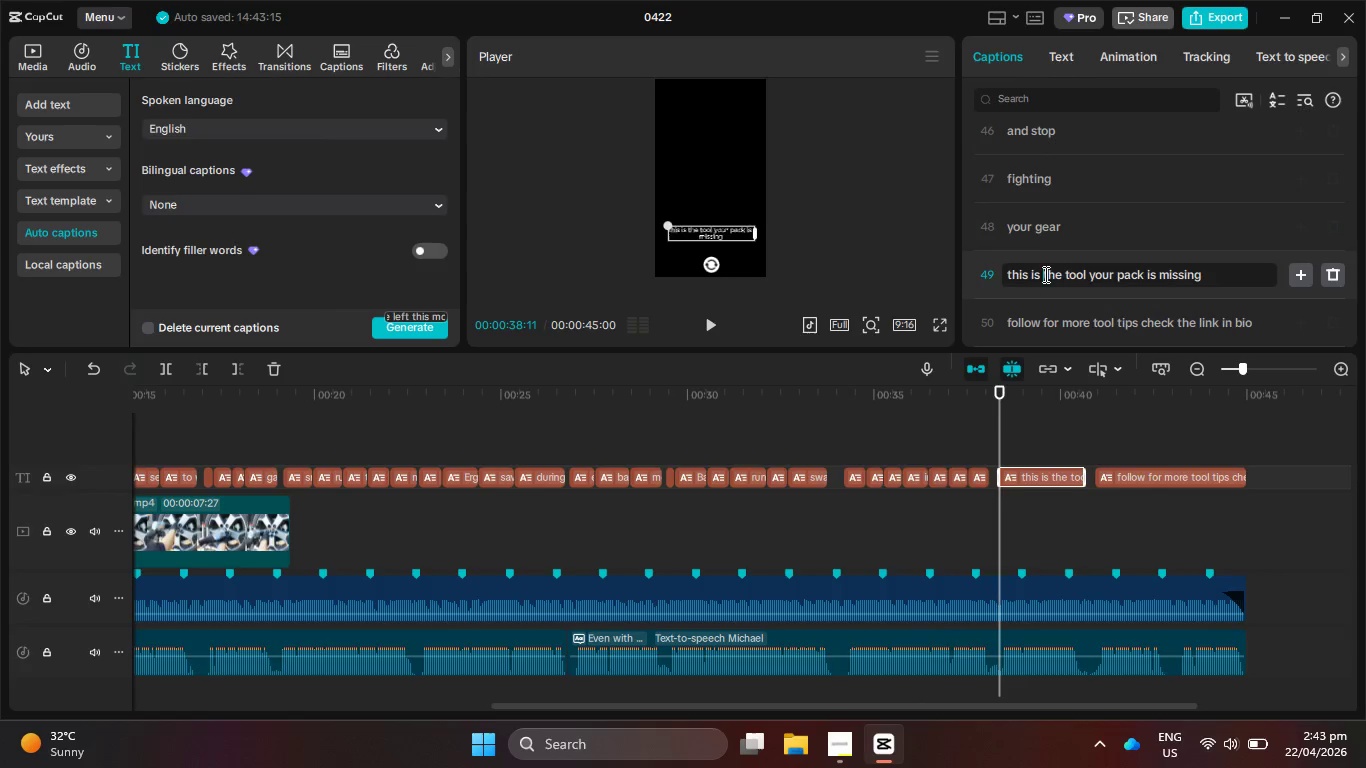 
key(Enter)
 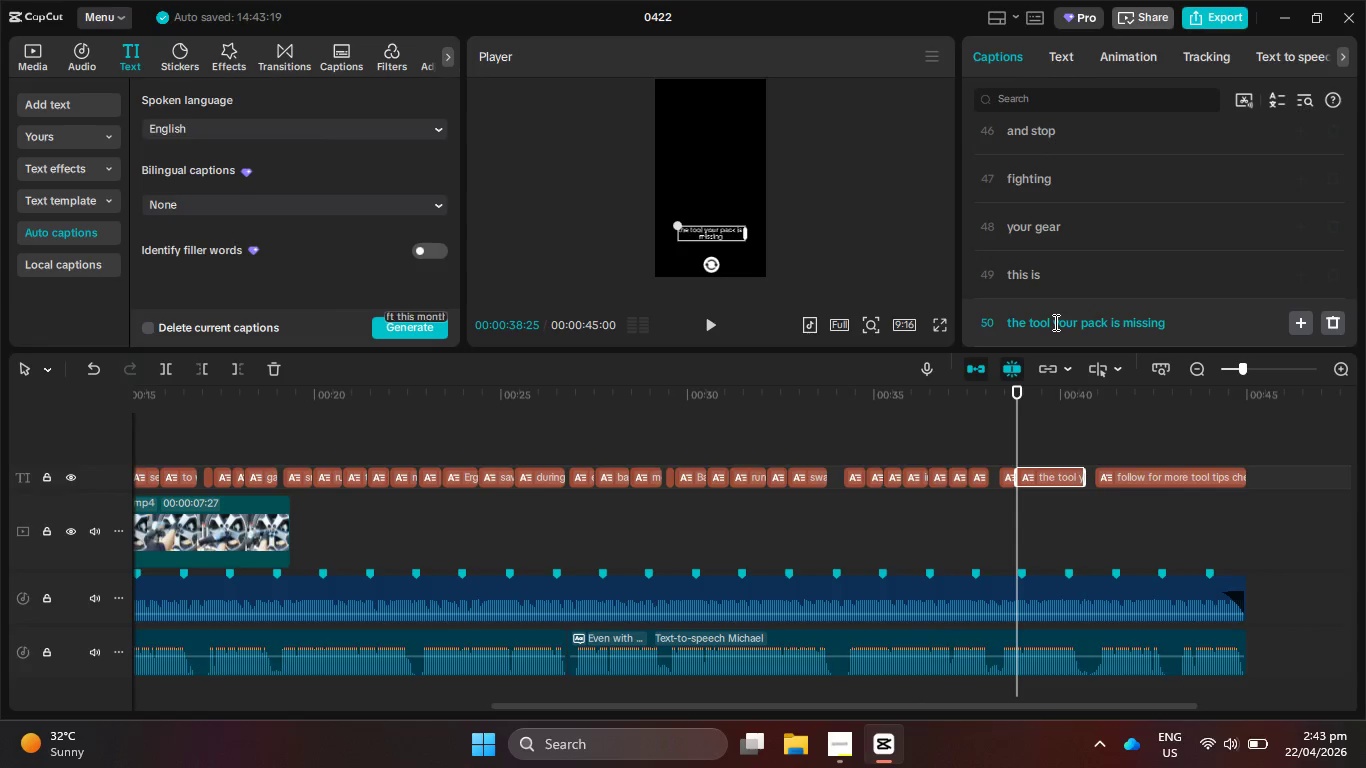 
left_click([1056, 322])
 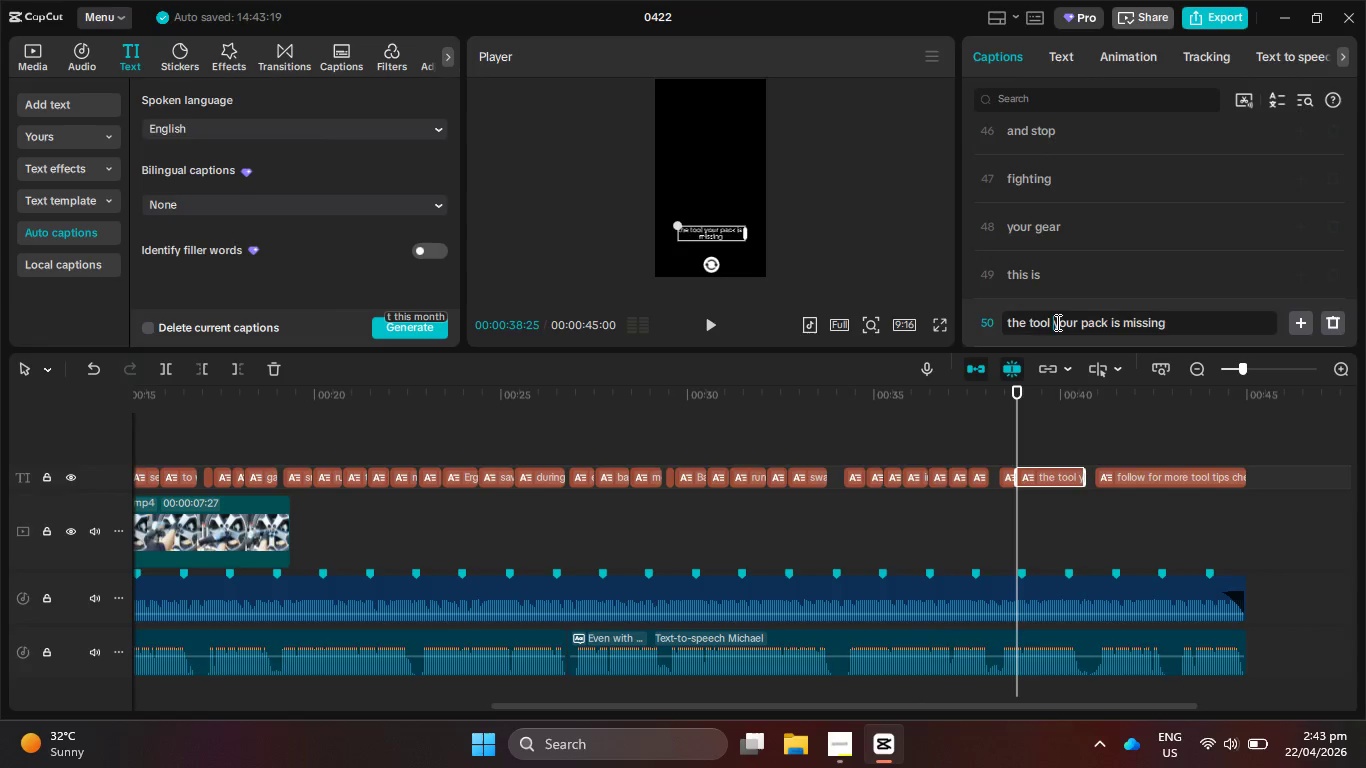 
key(Enter)
 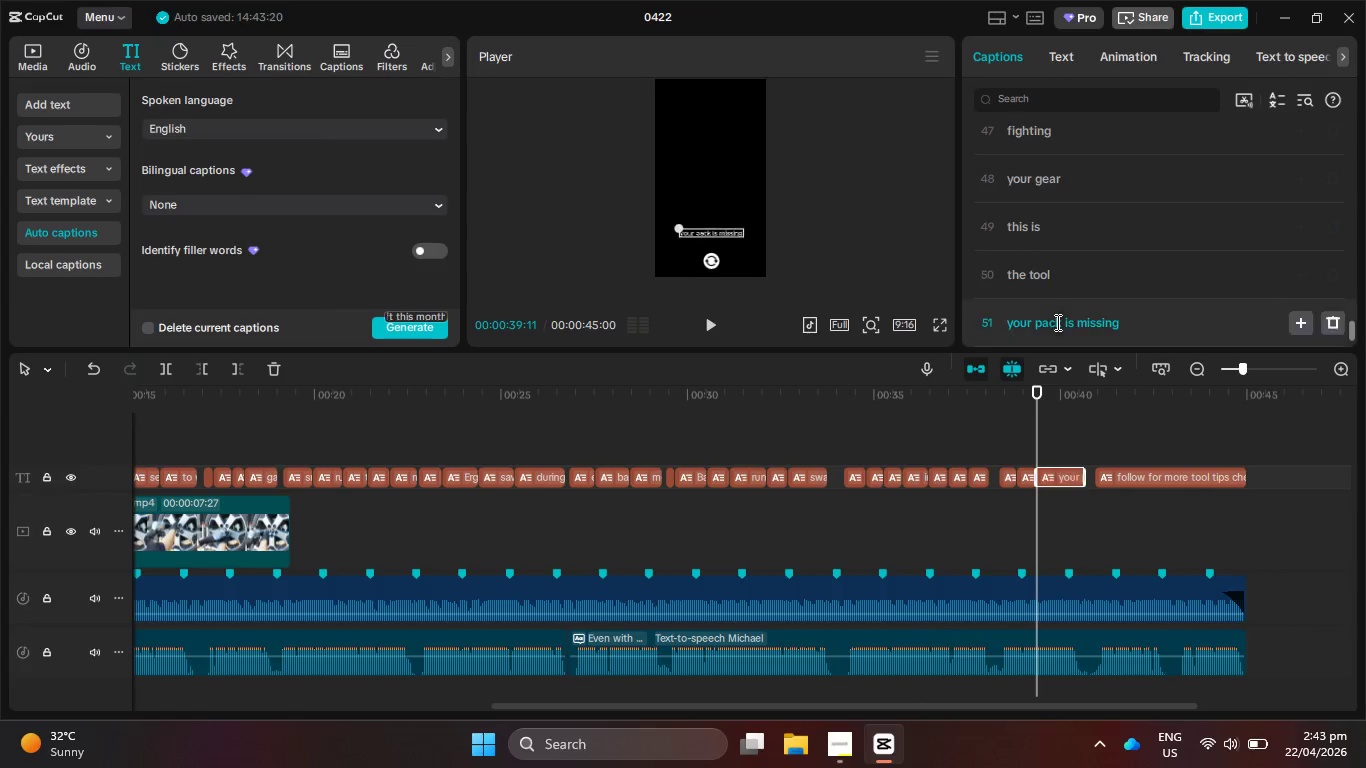 
scroll: coordinate [1056, 322], scroll_direction: down, amount: 1.0
 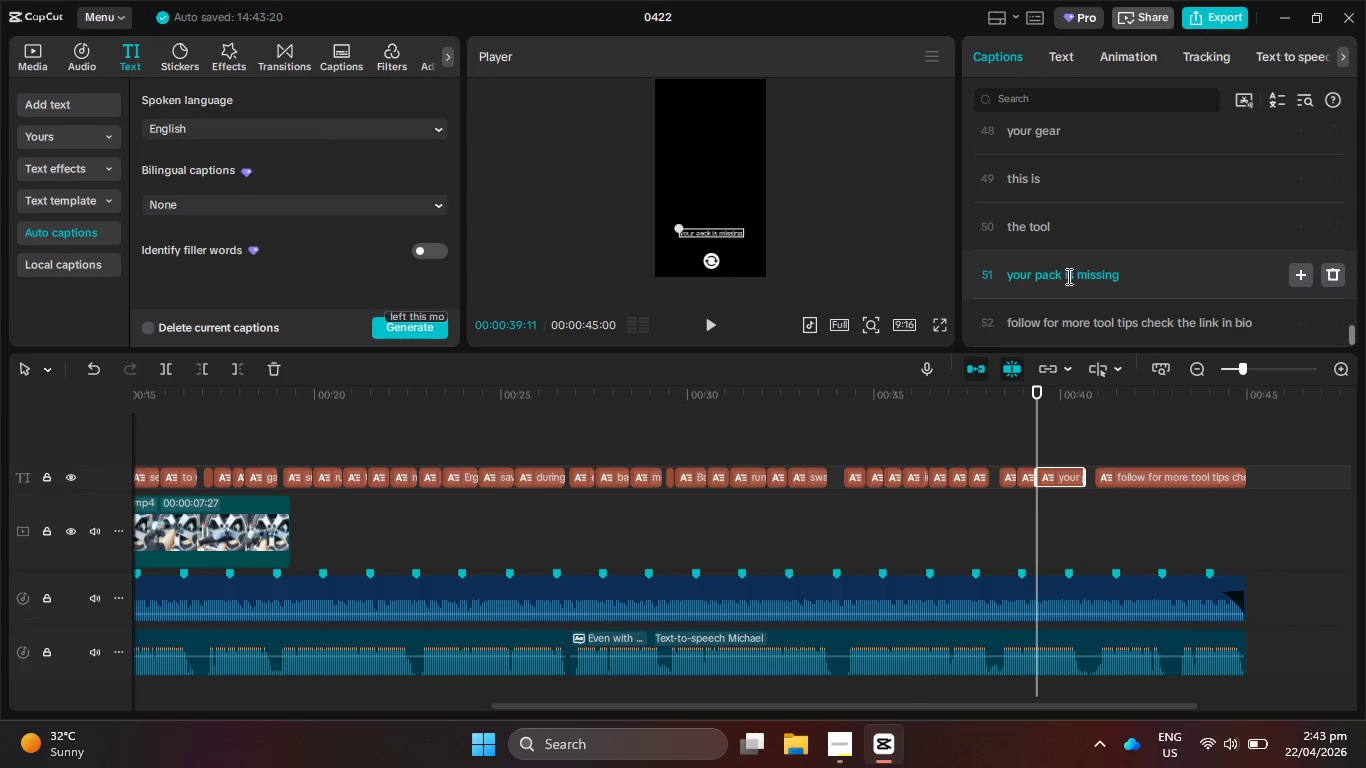 
left_click([1066, 276])
 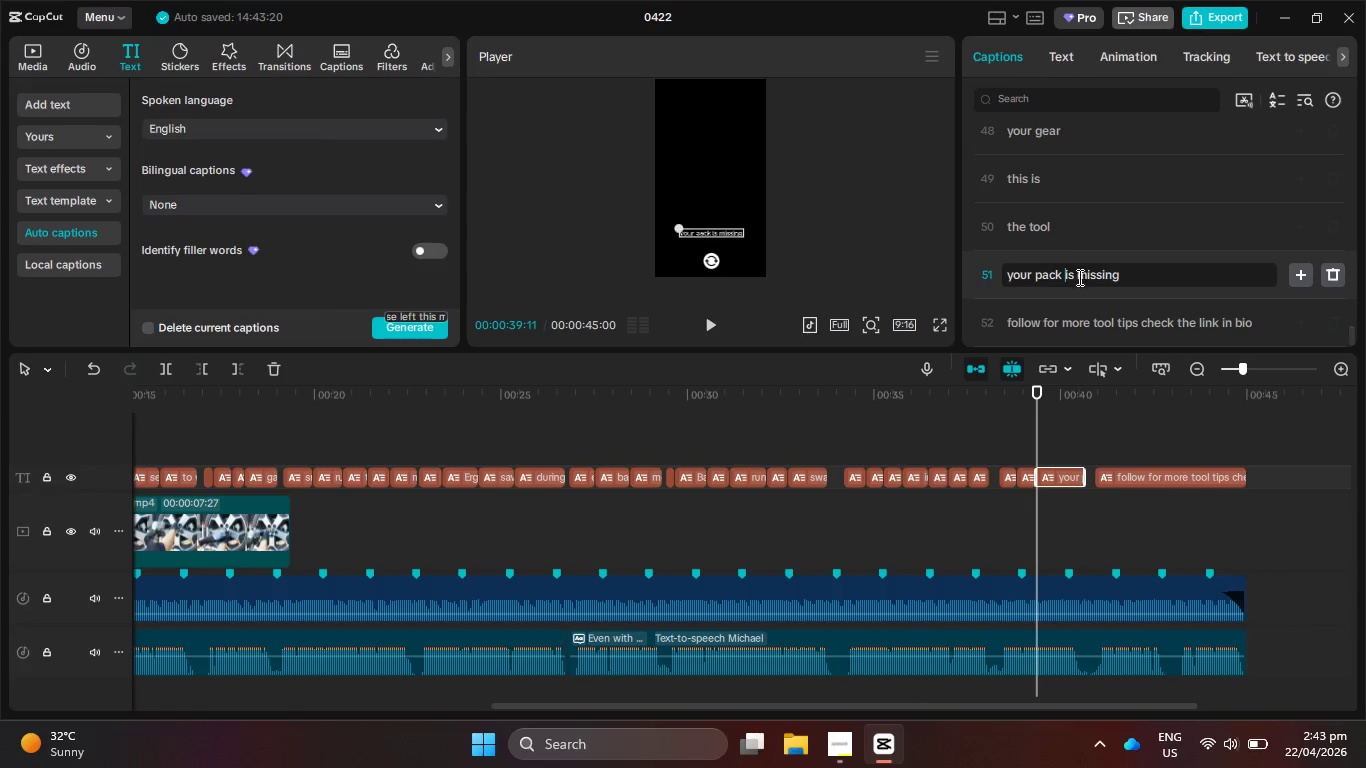 
key(Enter)
 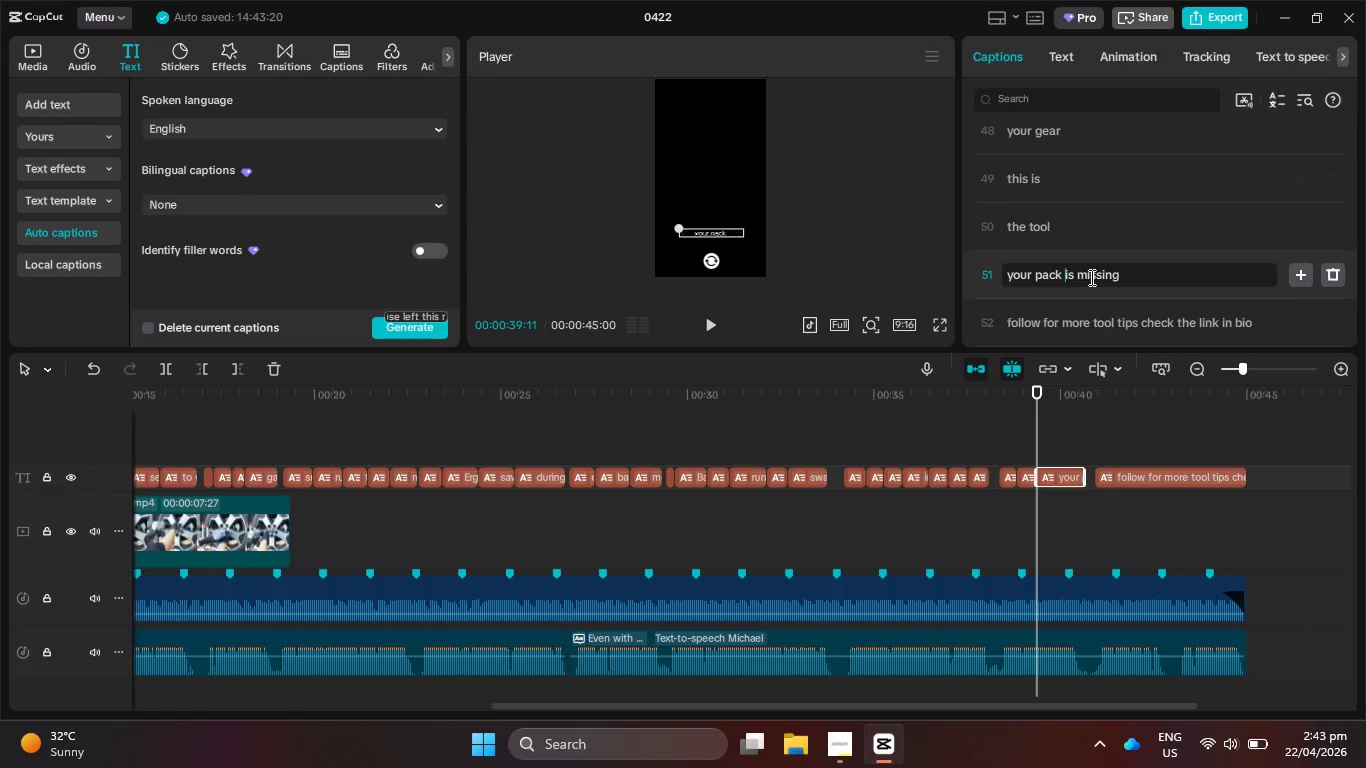 
scroll: coordinate [1092, 278], scroll_direction: down, amount: 4.0
 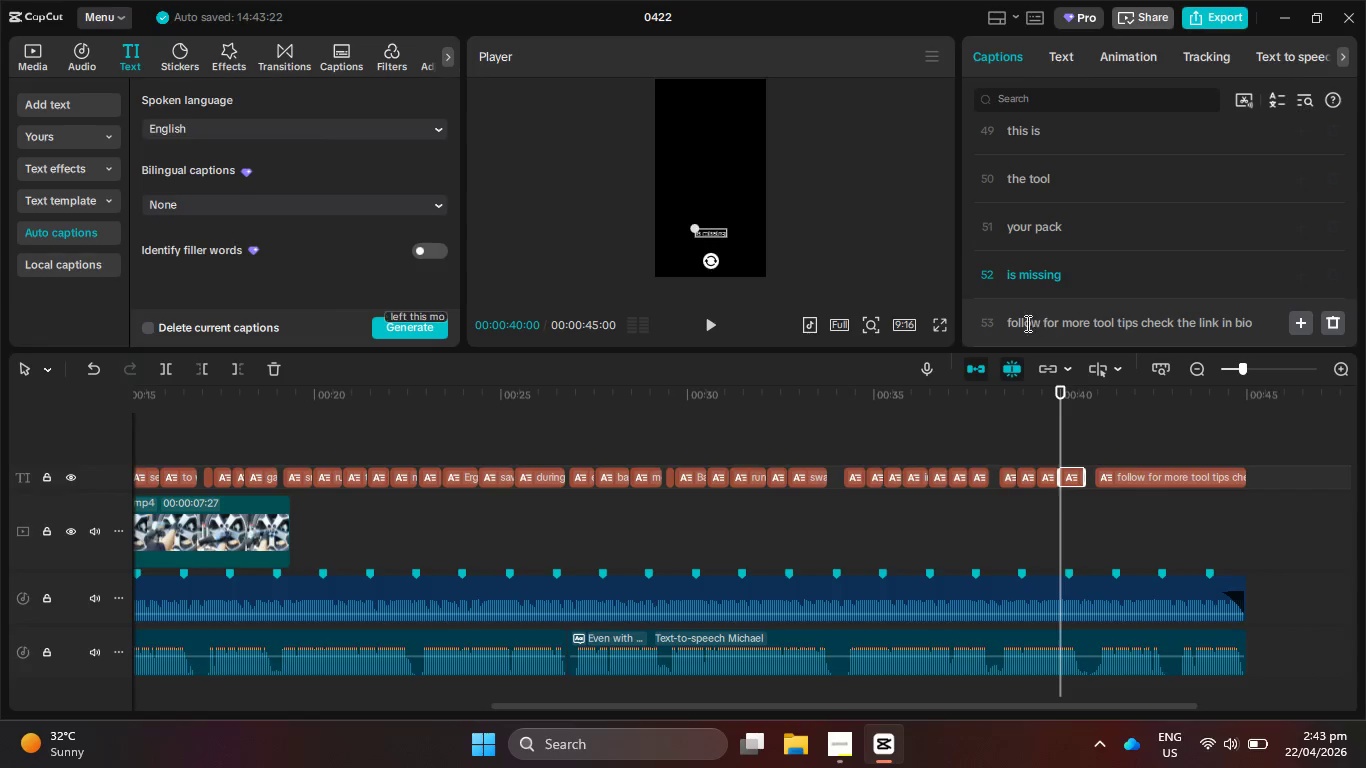 
left_click([1011, 322])
 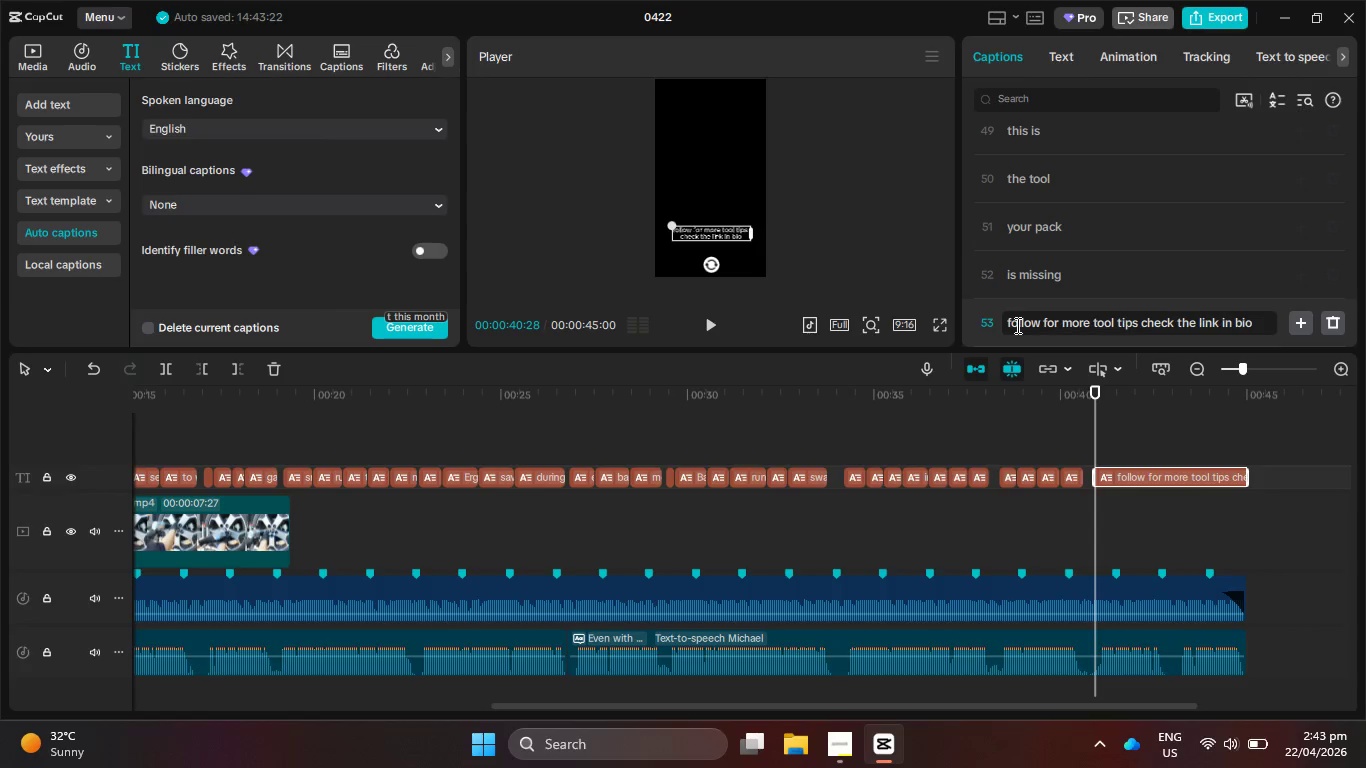 
key(Backspace)
 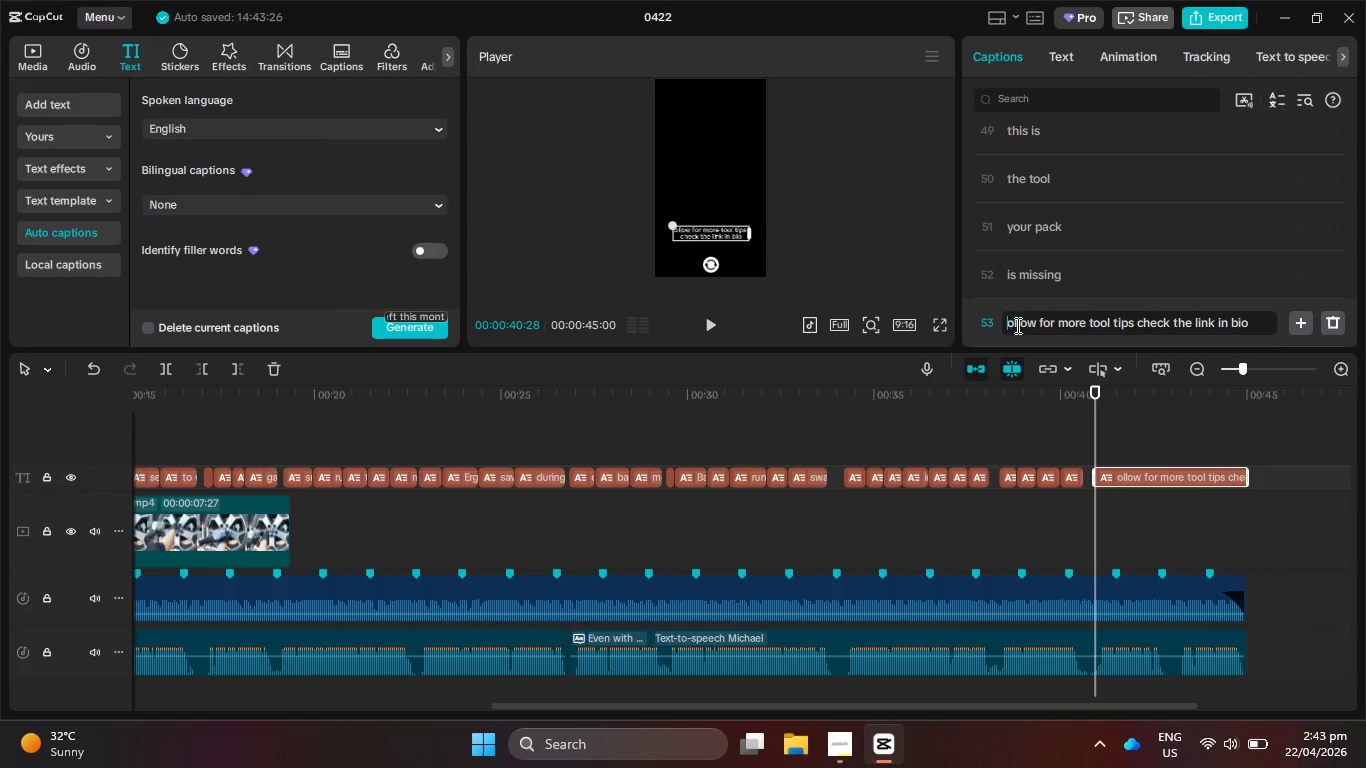 
key(Shift+F)
 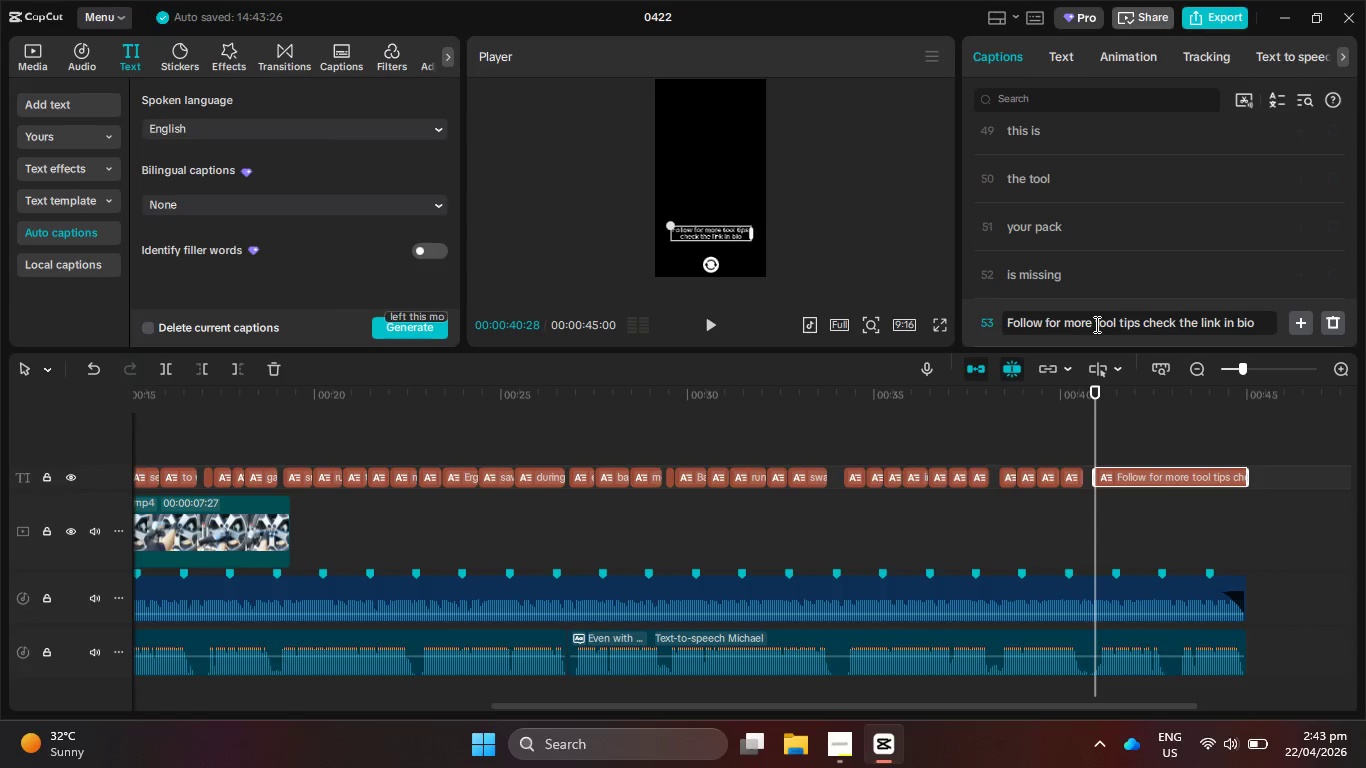 
wait(6.7)
 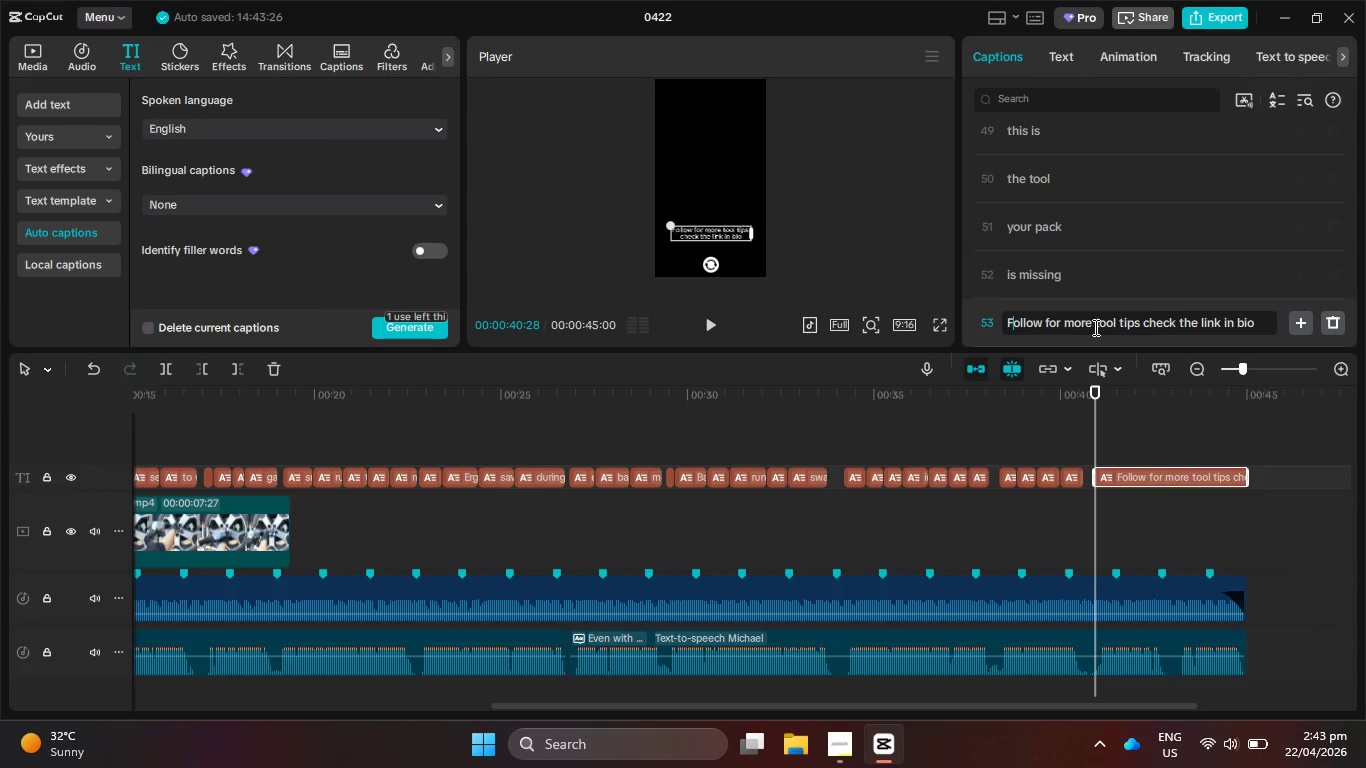 
left_click([1143, 322])
 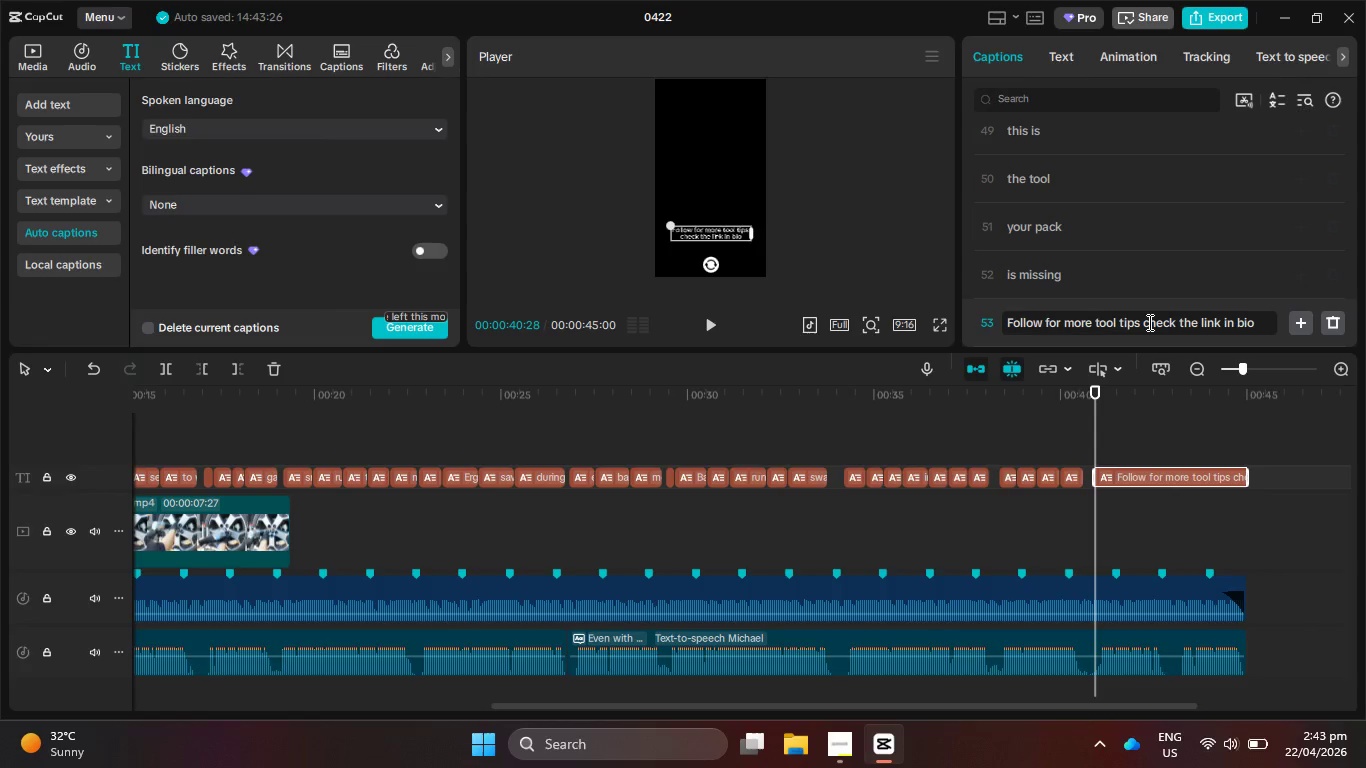 
key(Enter)
 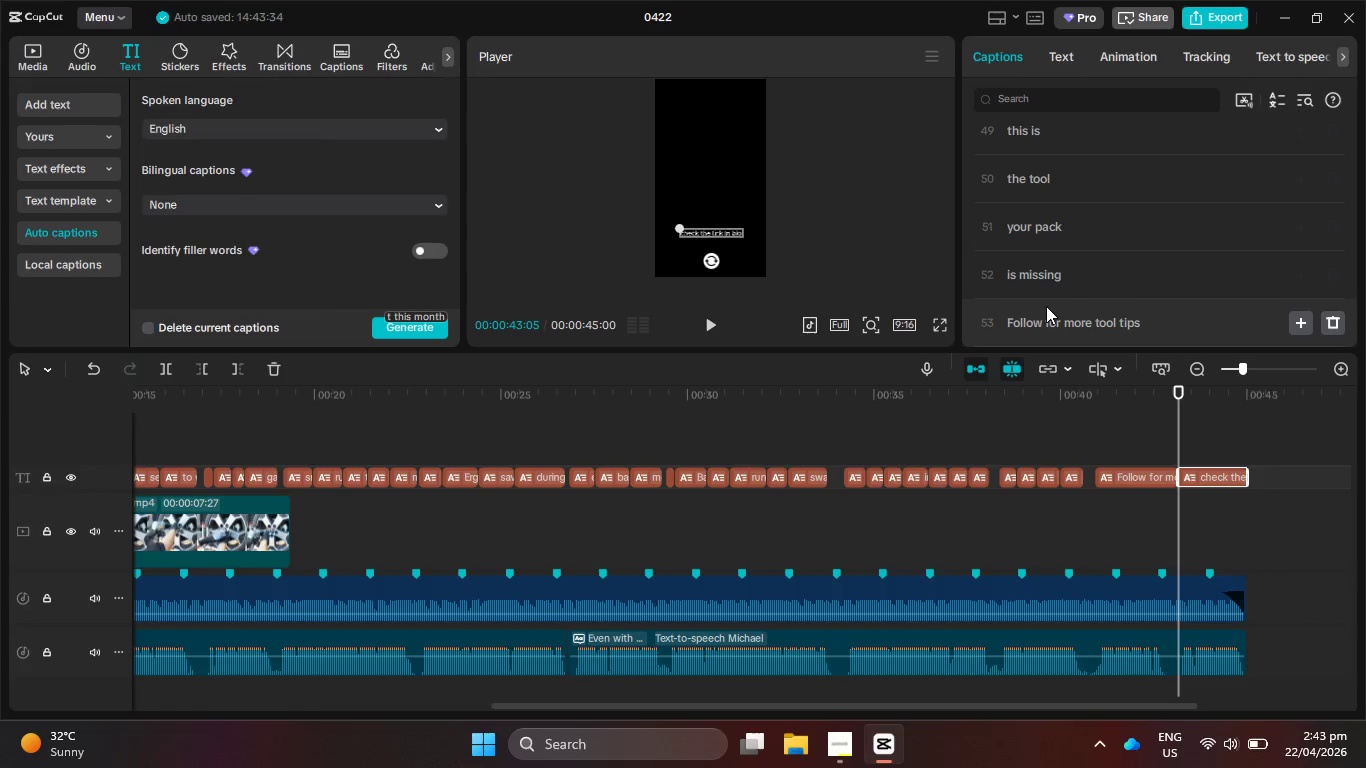 
scroll: coordinate [1045, 306], scroll_direction: down, amount: 3.0
 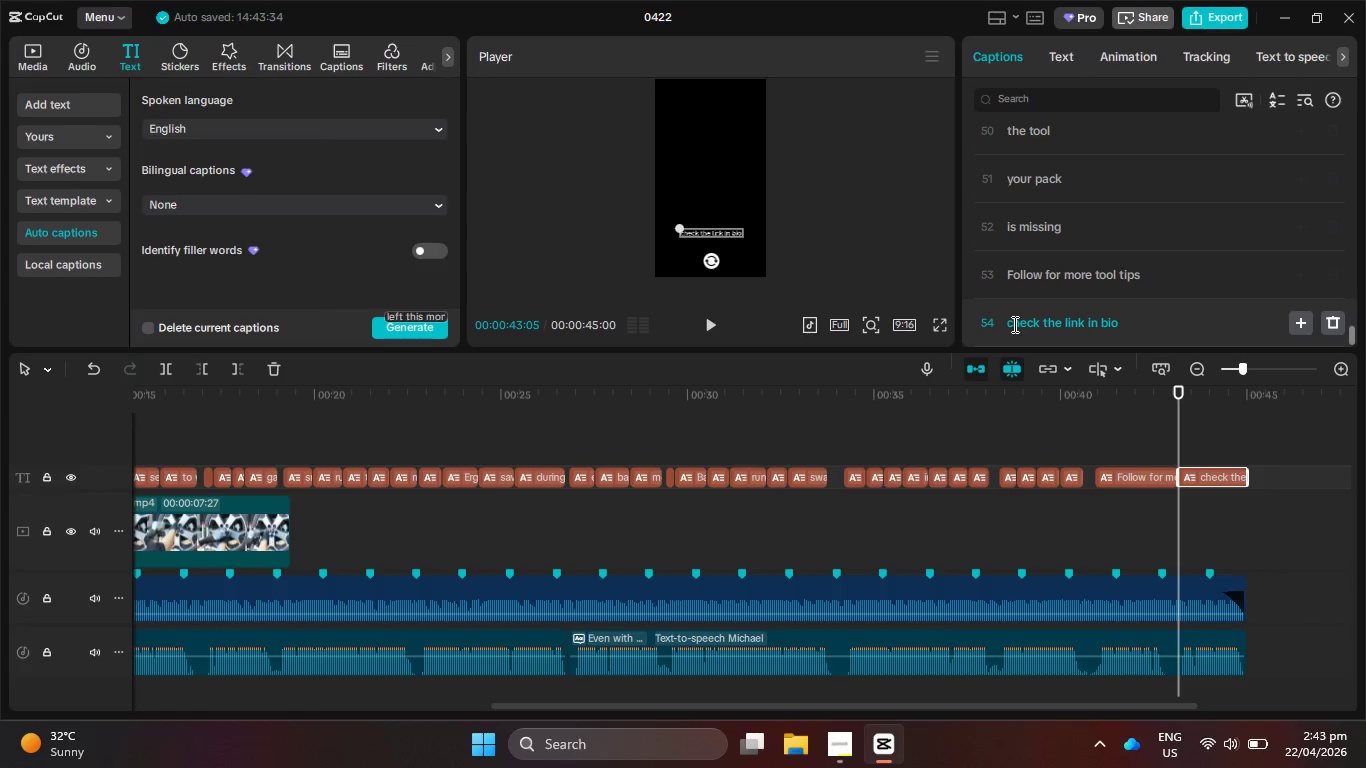 
left_click([1011, 324])
 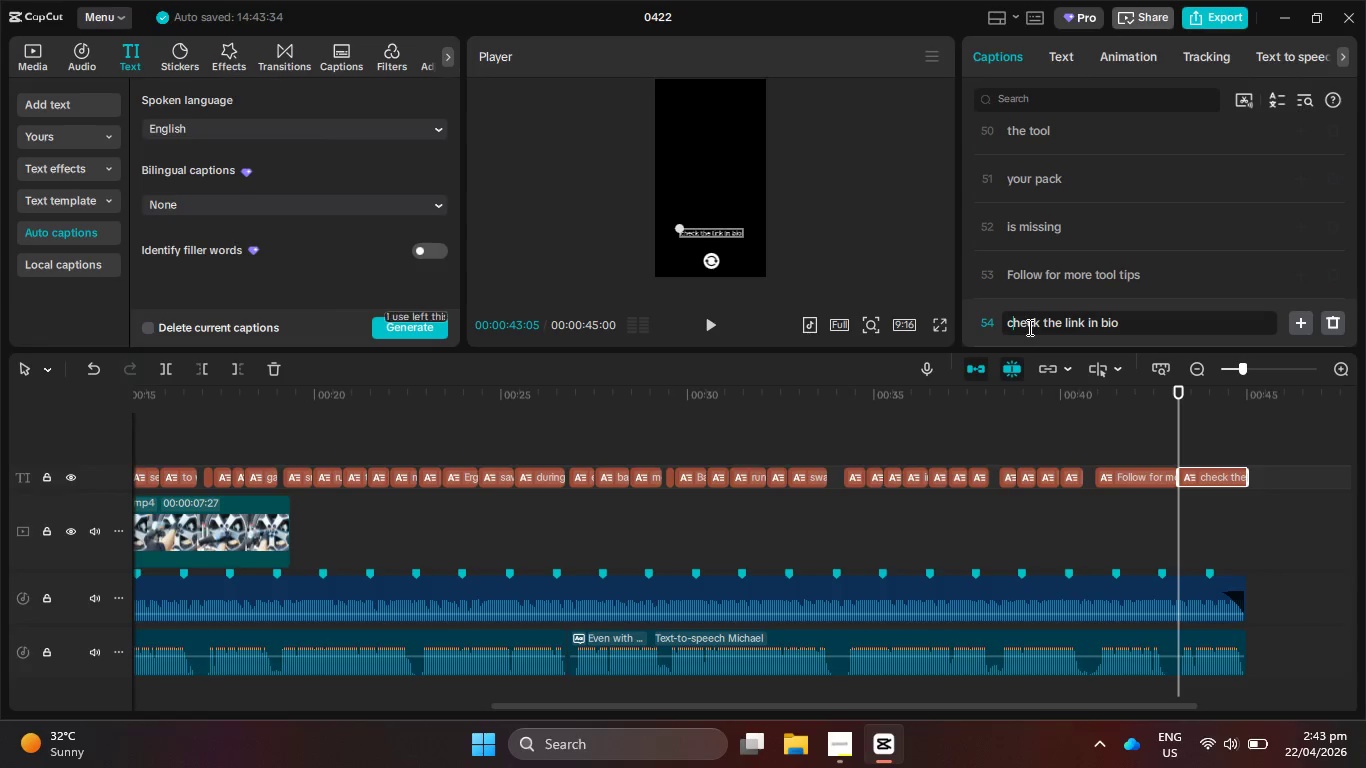 
key(Backspace)
 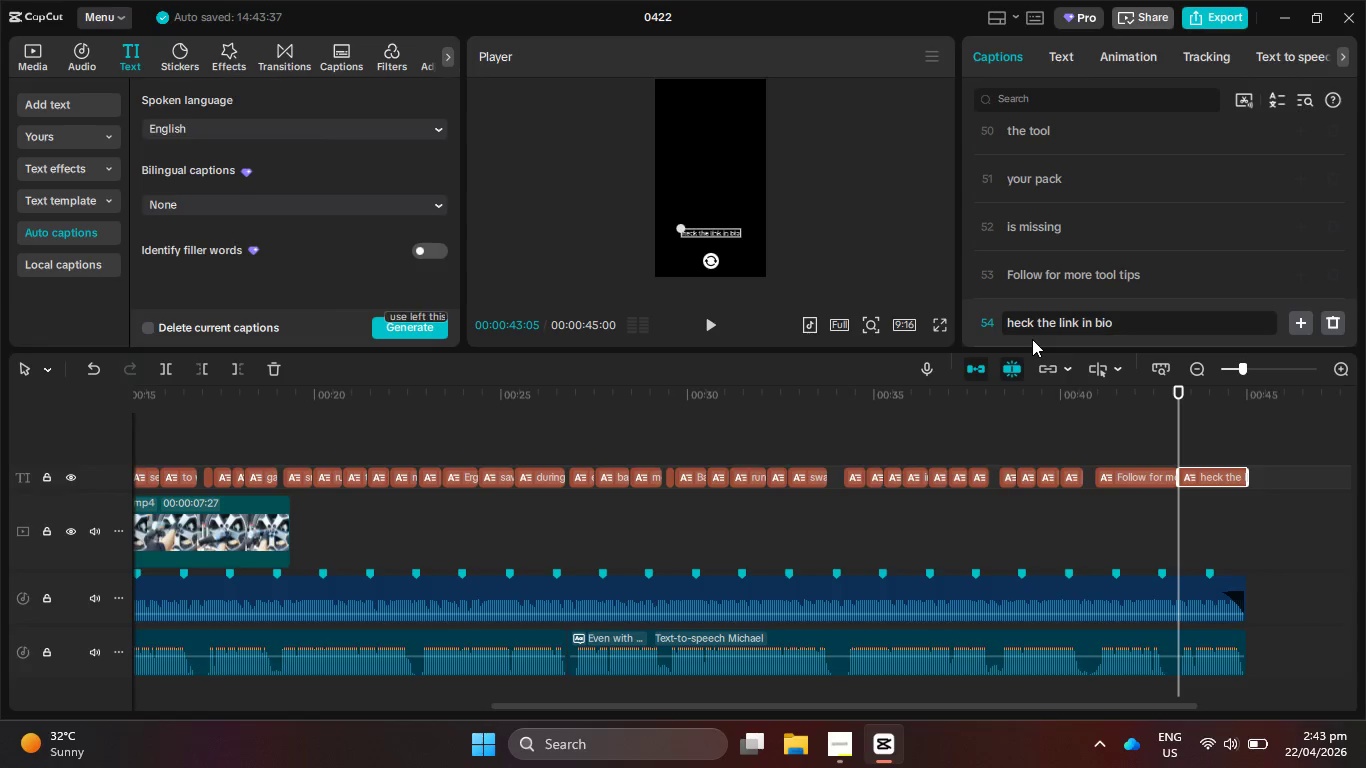 
key(Shift+C)
 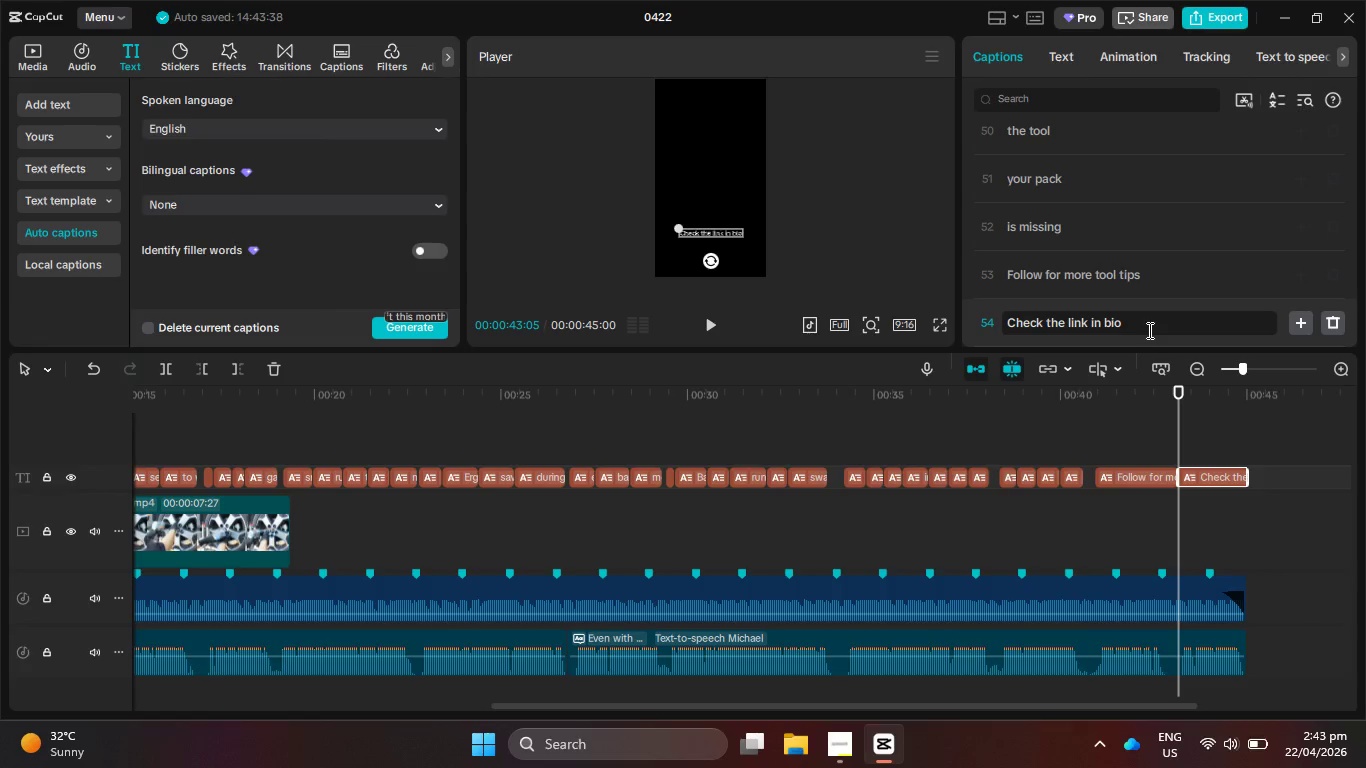 
left_click([1146, 328])
 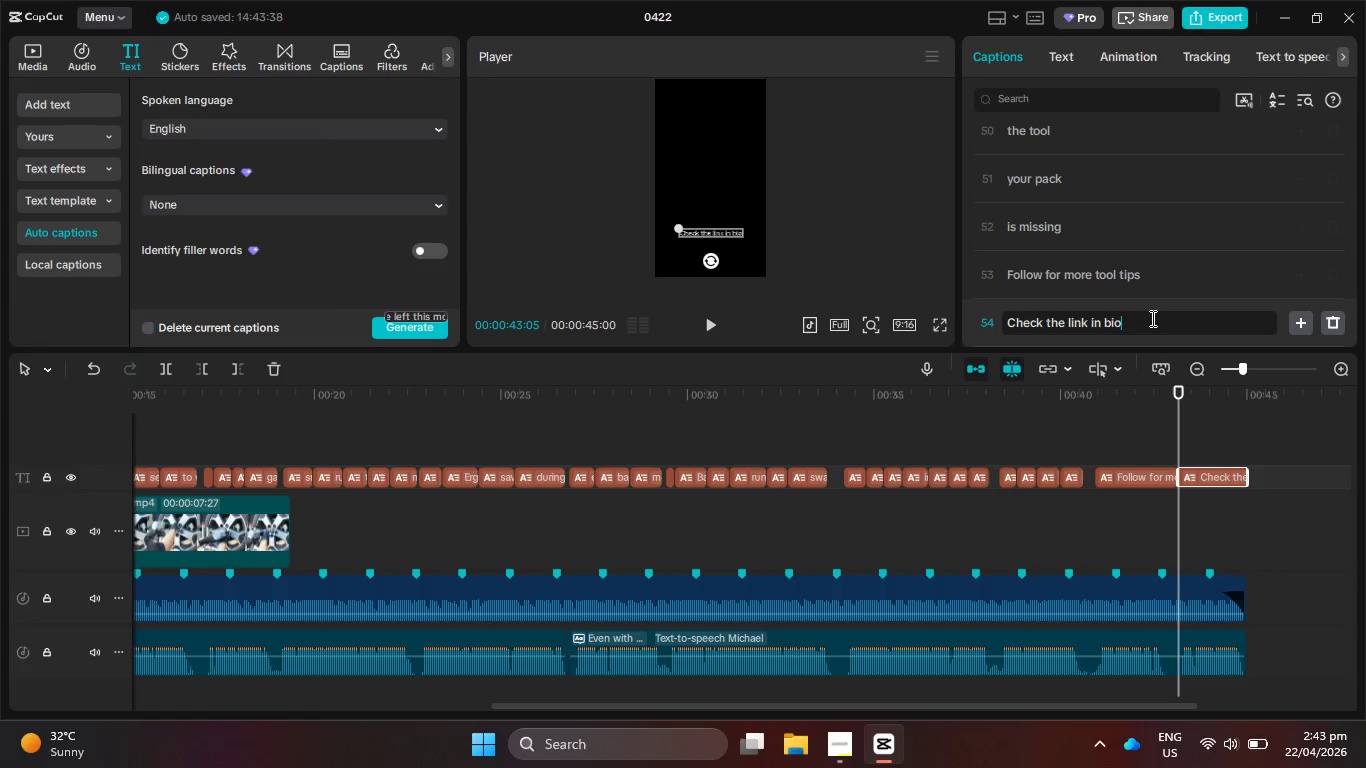 
key(Period)
 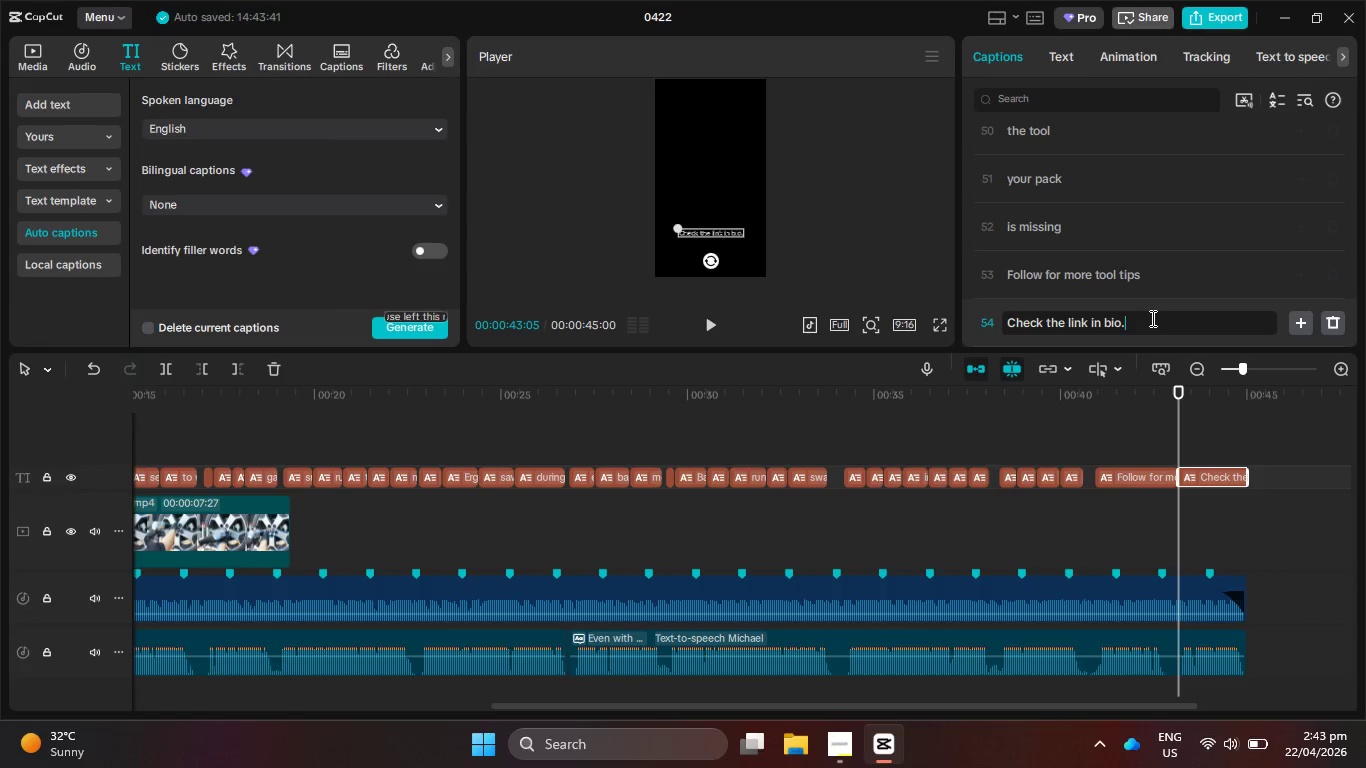 
left_click([1140, 263])
 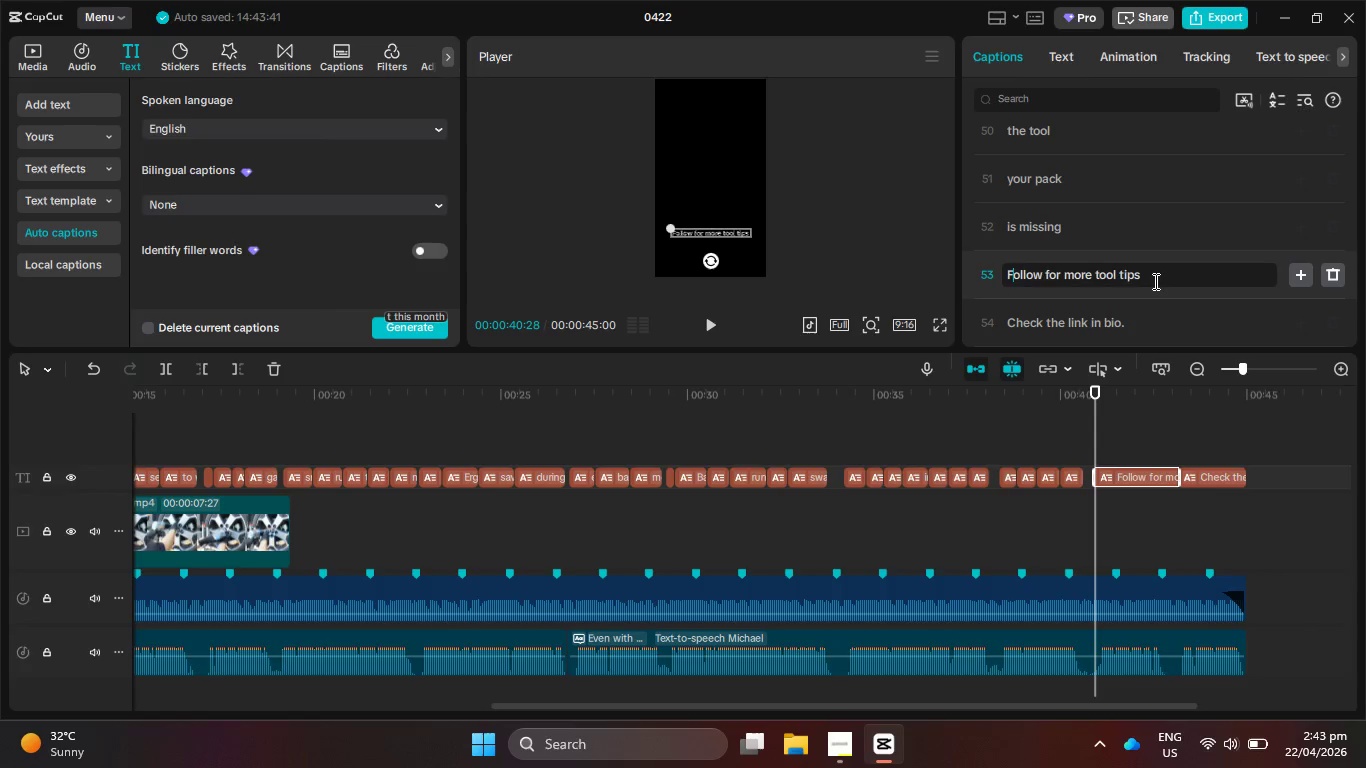 
key(Period)
 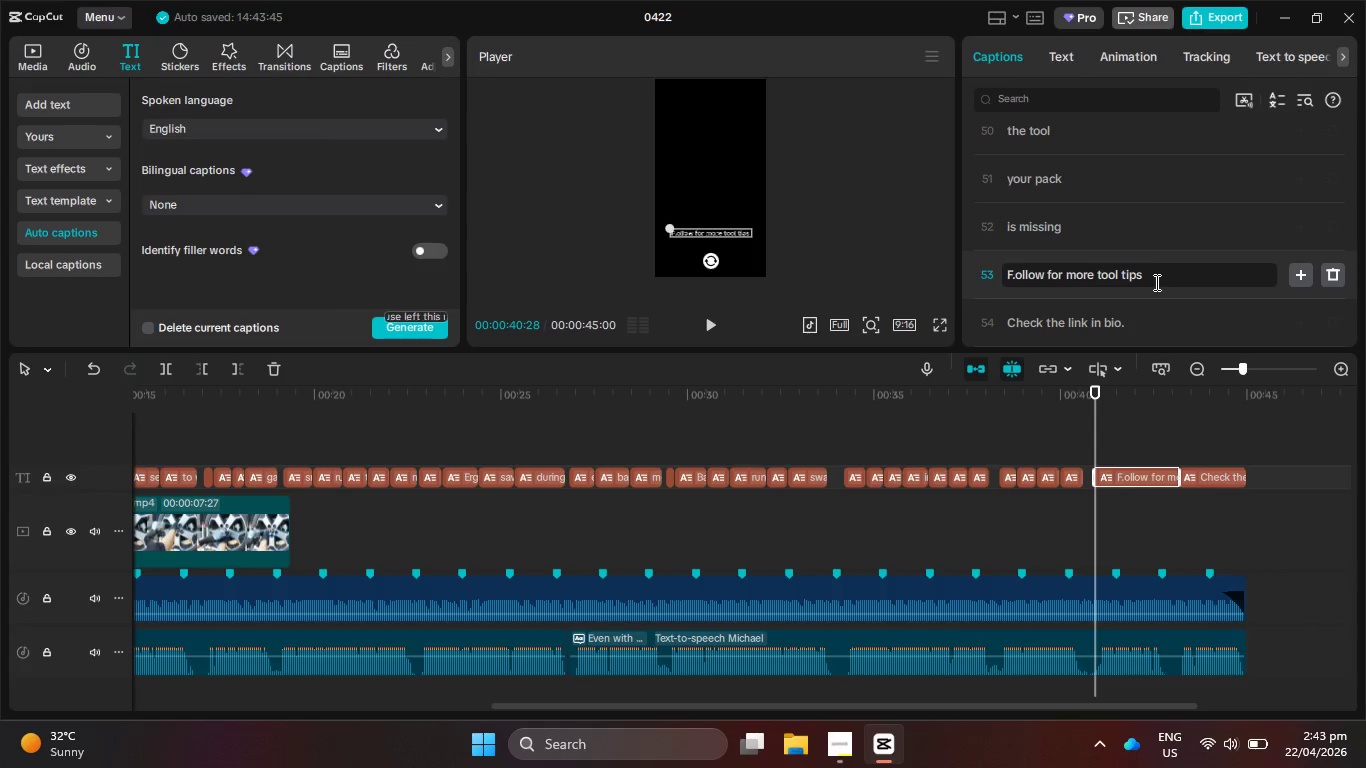 
key(Backspace)
 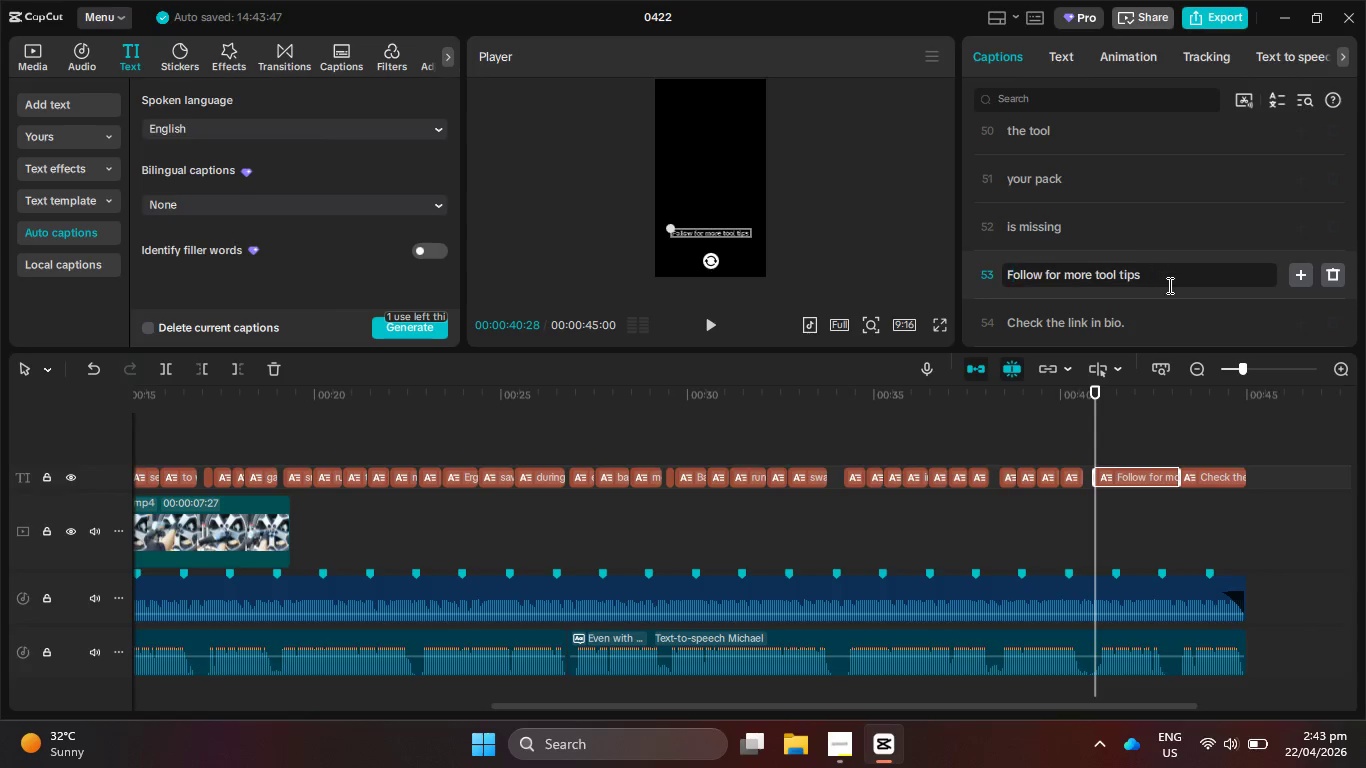 
left_click([1168, 285])
 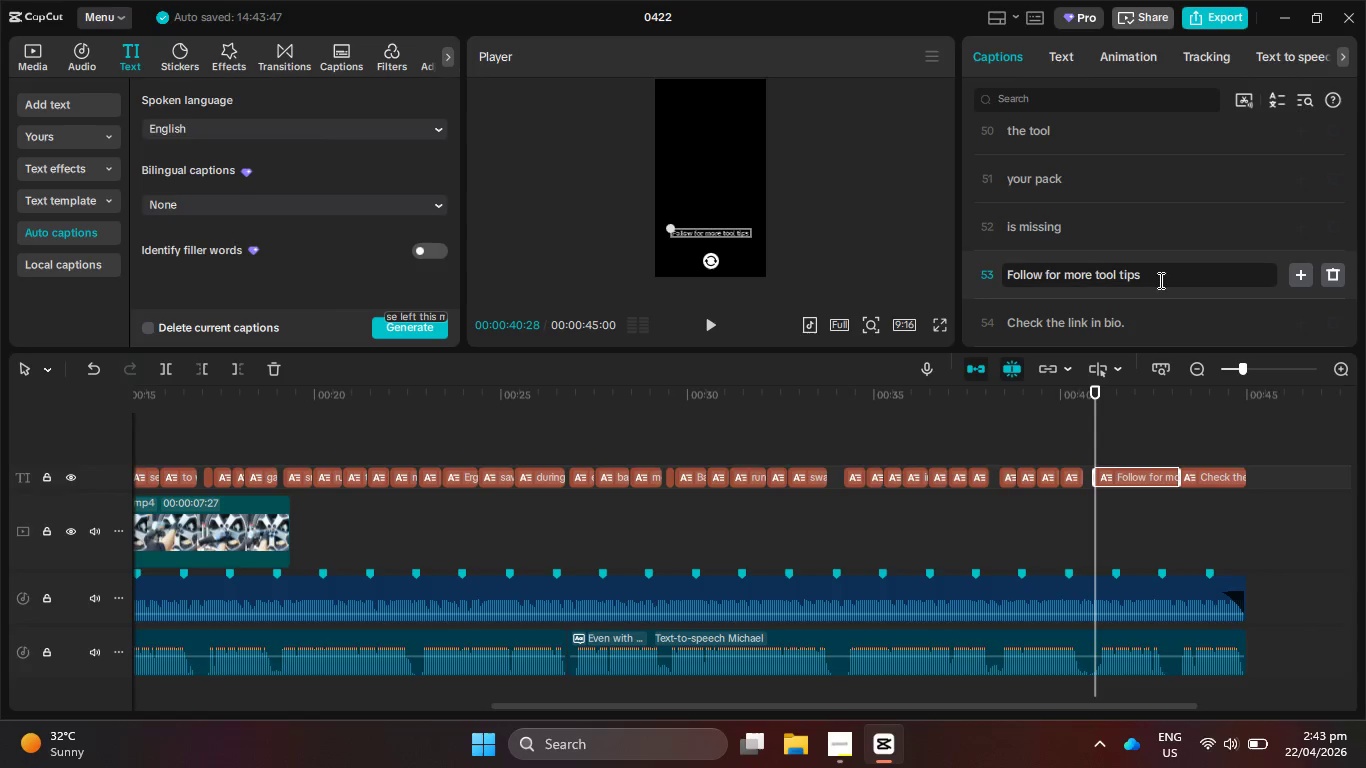 
key(Backspace)
 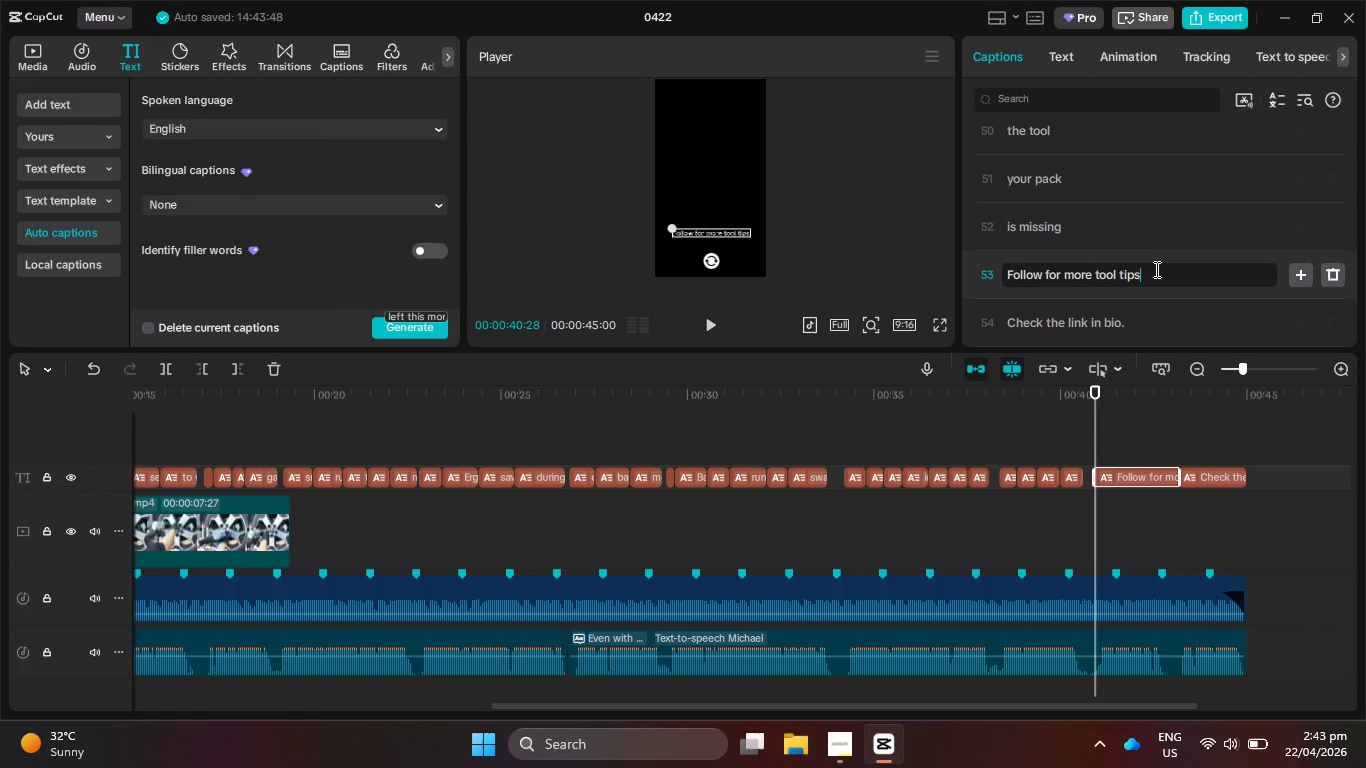 
key(Period)
 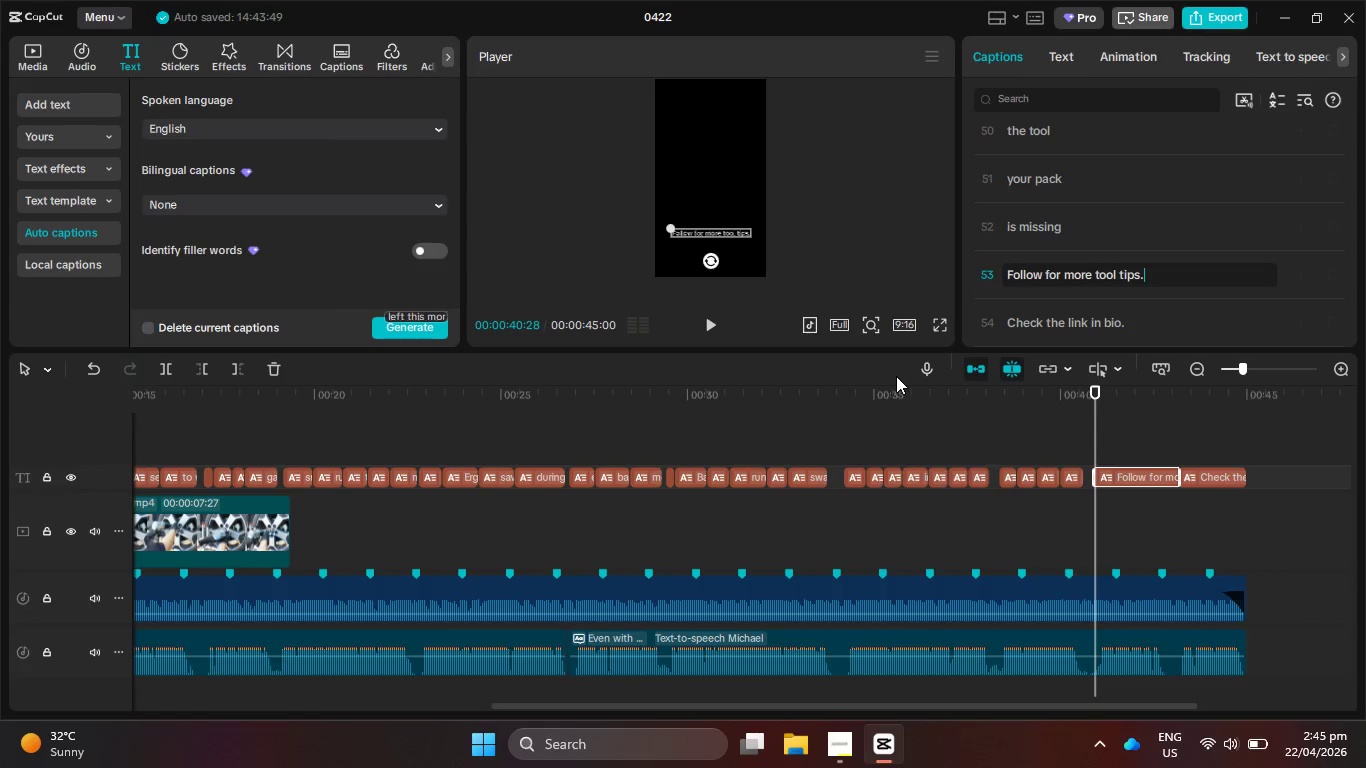 
wait(78.12)
 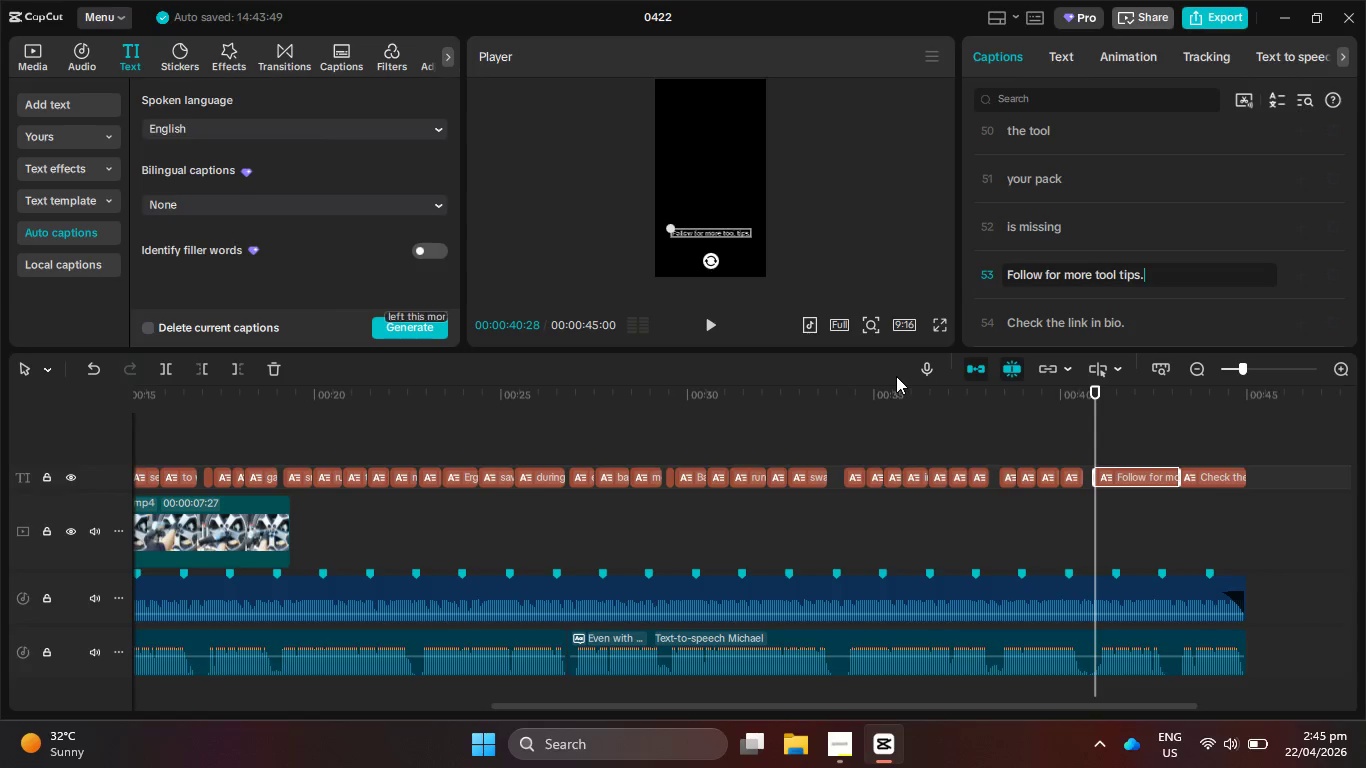 
left_click_drag(start_coordinate=[1099, 425], to_coordinate=[1089, 429])
 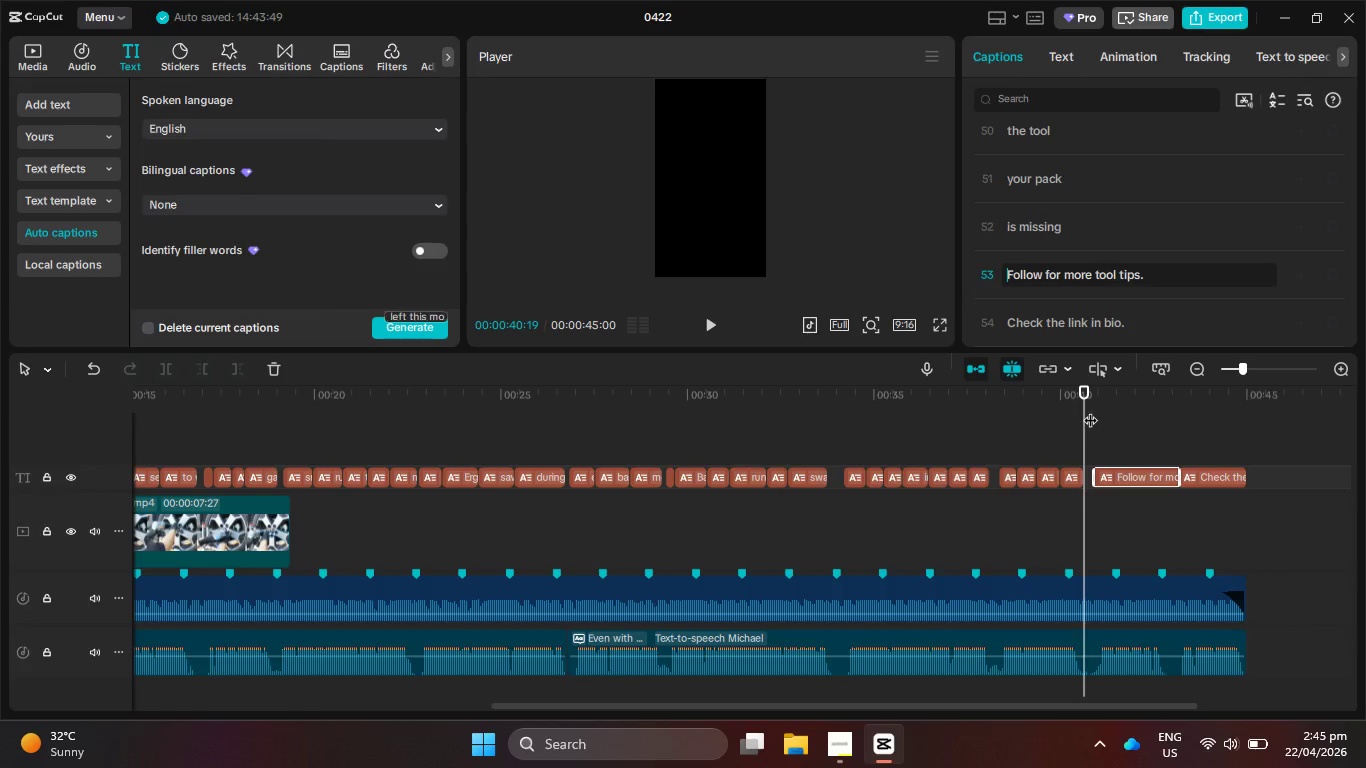 
left_click_drag(start_coordinate=[1085, 409], to_coordinate=[1117, 409])
 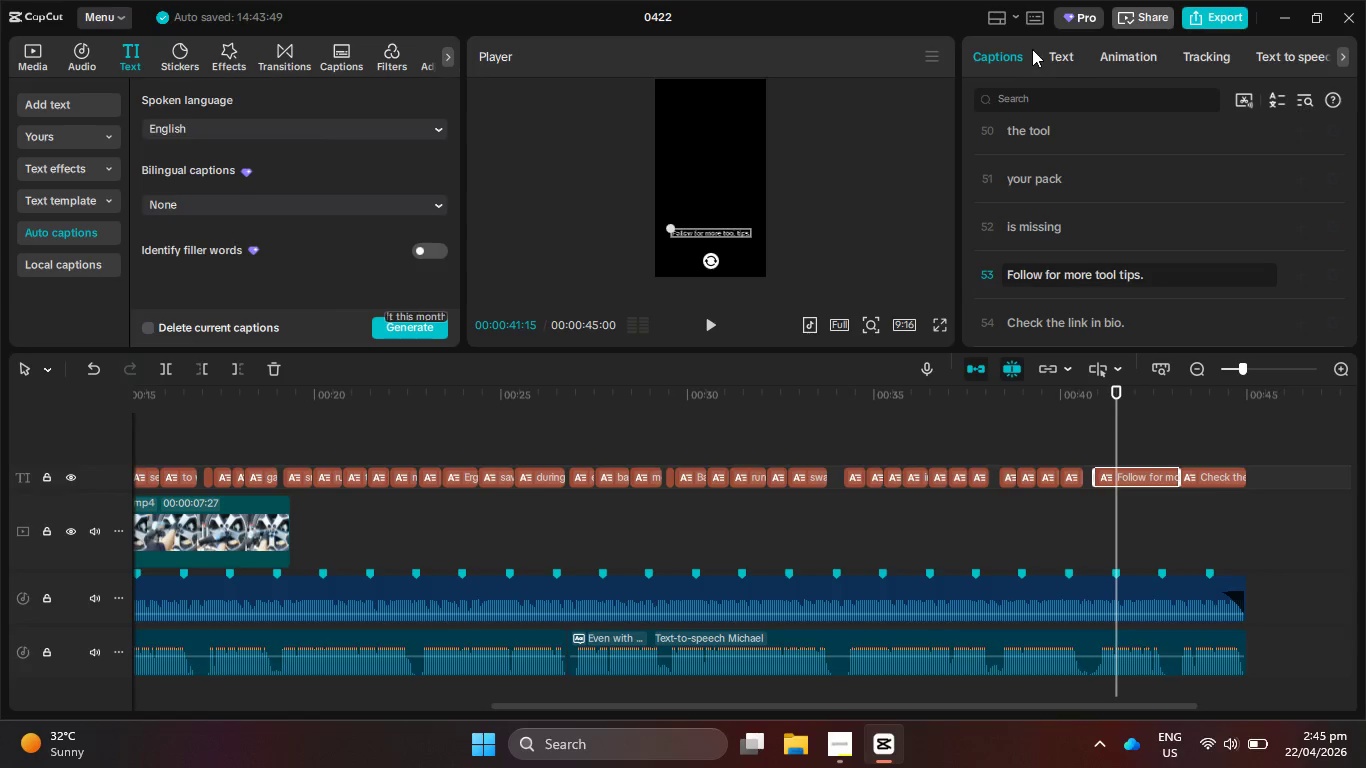 
left_click([1055, 51])
 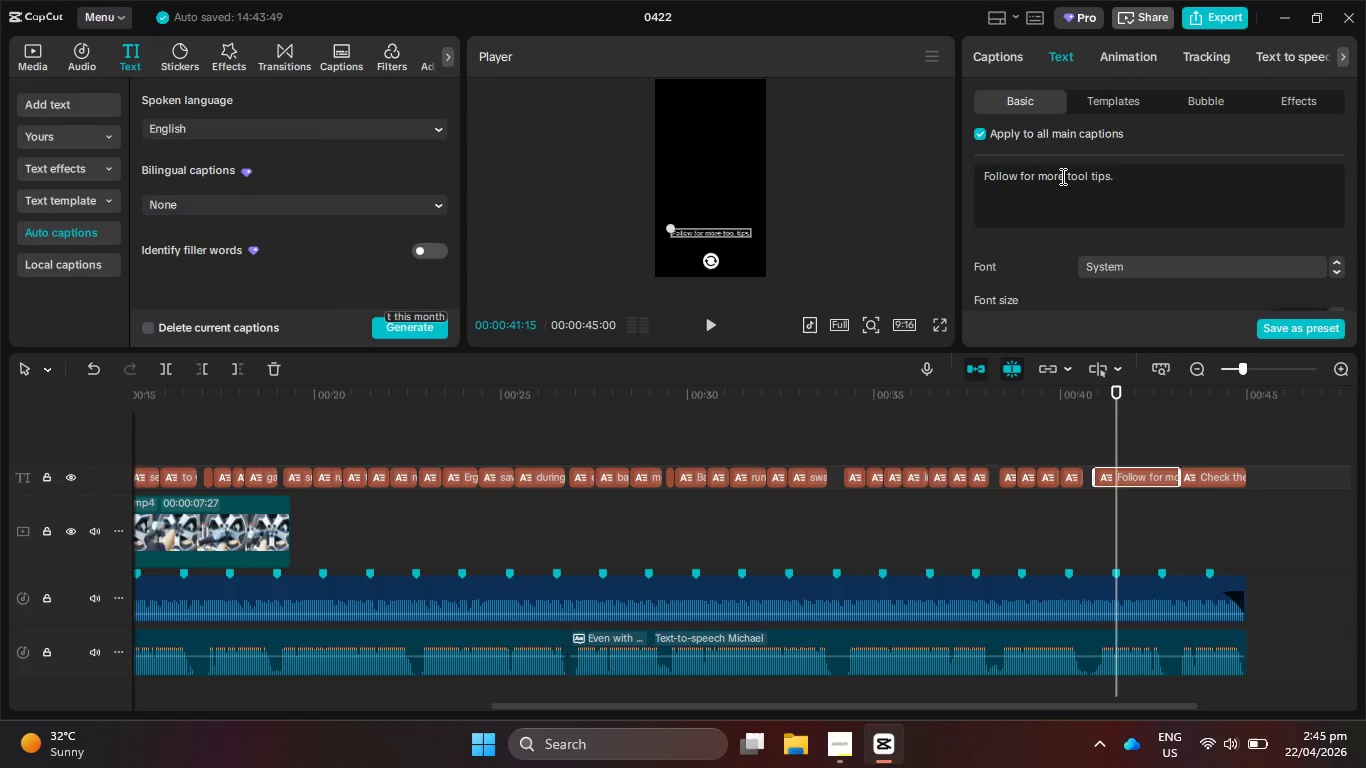 
wait(9.14)
 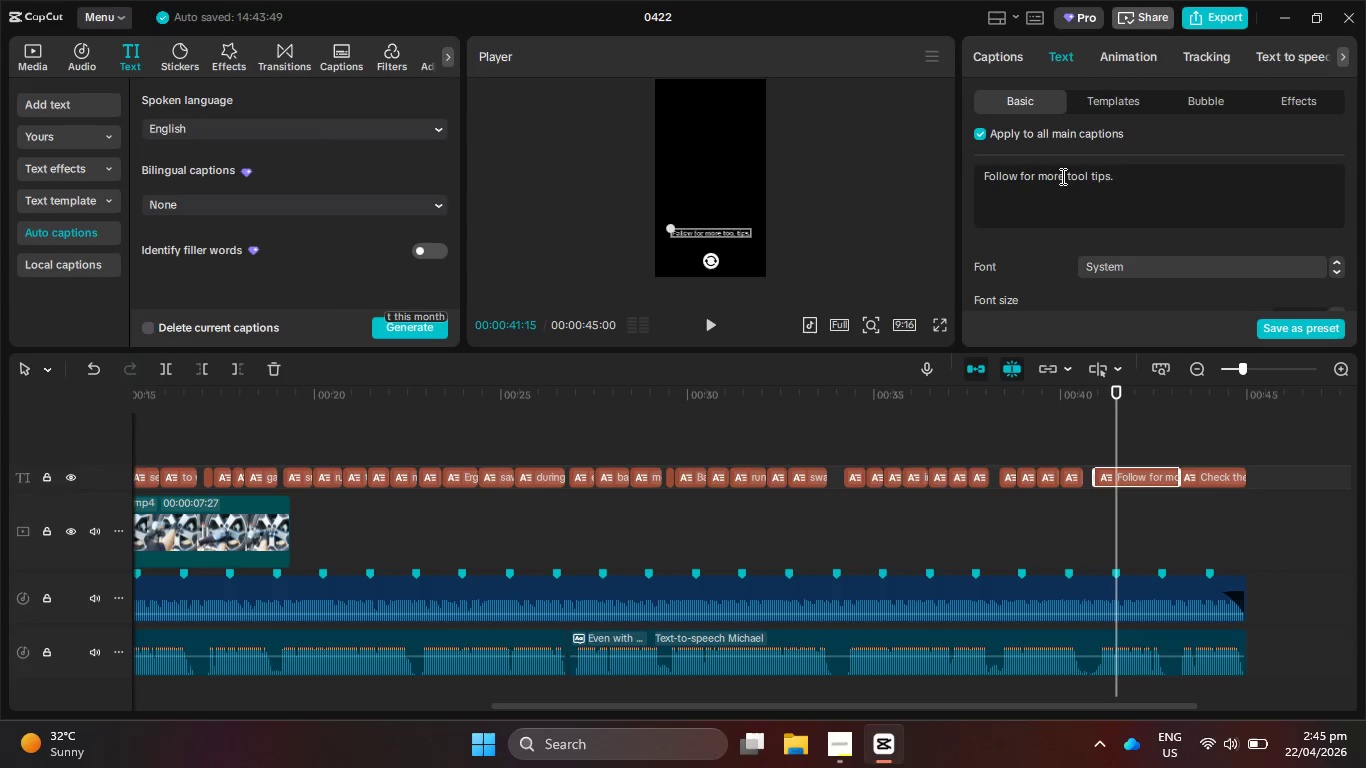 
left_click([1038, 177])
 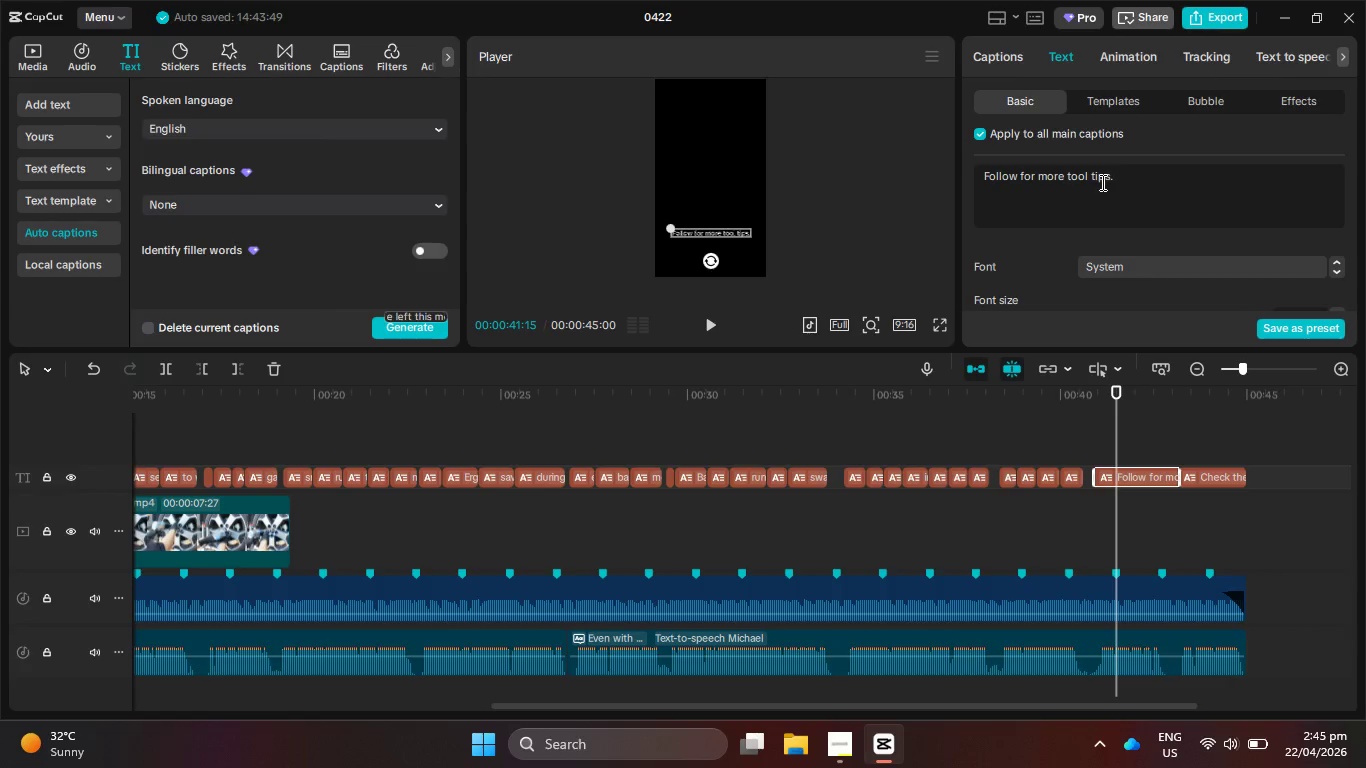 
key(Enter)
 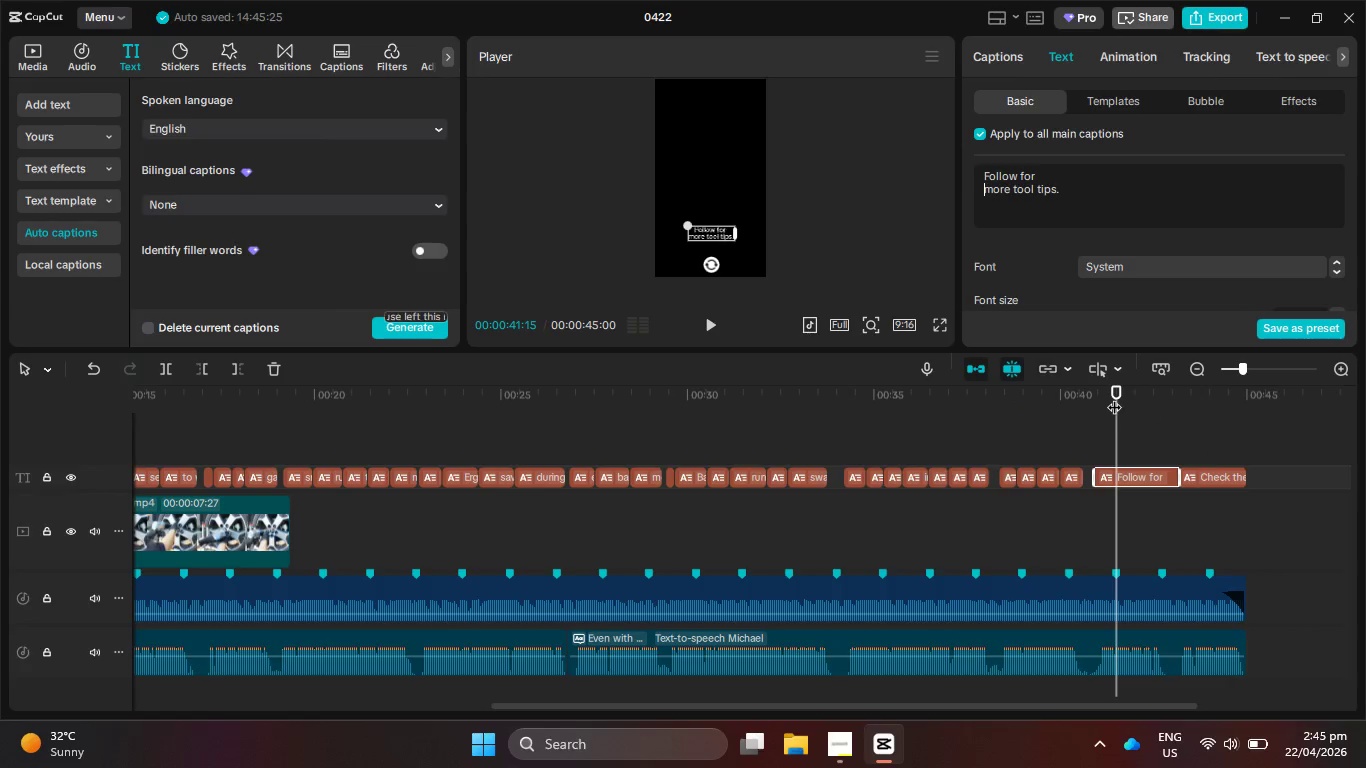 
scroll: coordinate [1150, 184], scroll_direction: down, amount: 1.0
 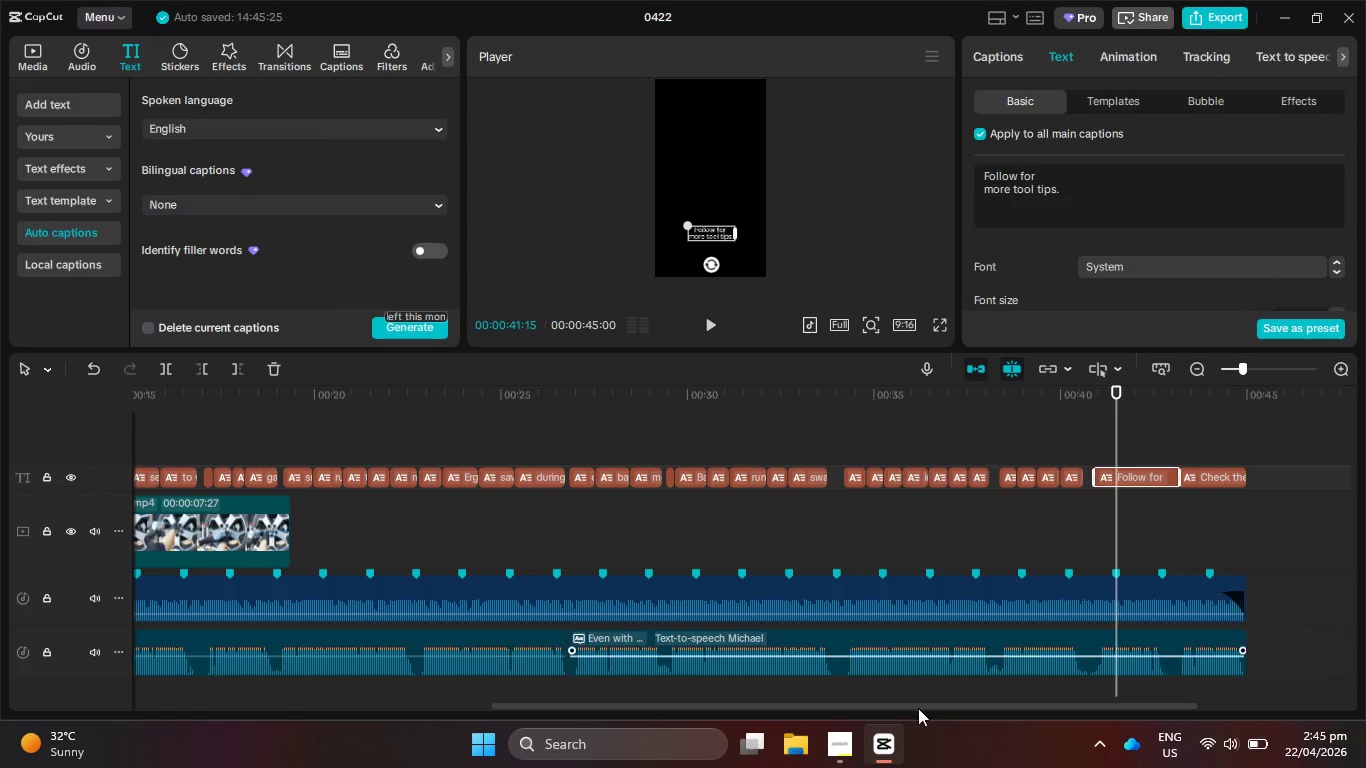 
left_click([840, 759])